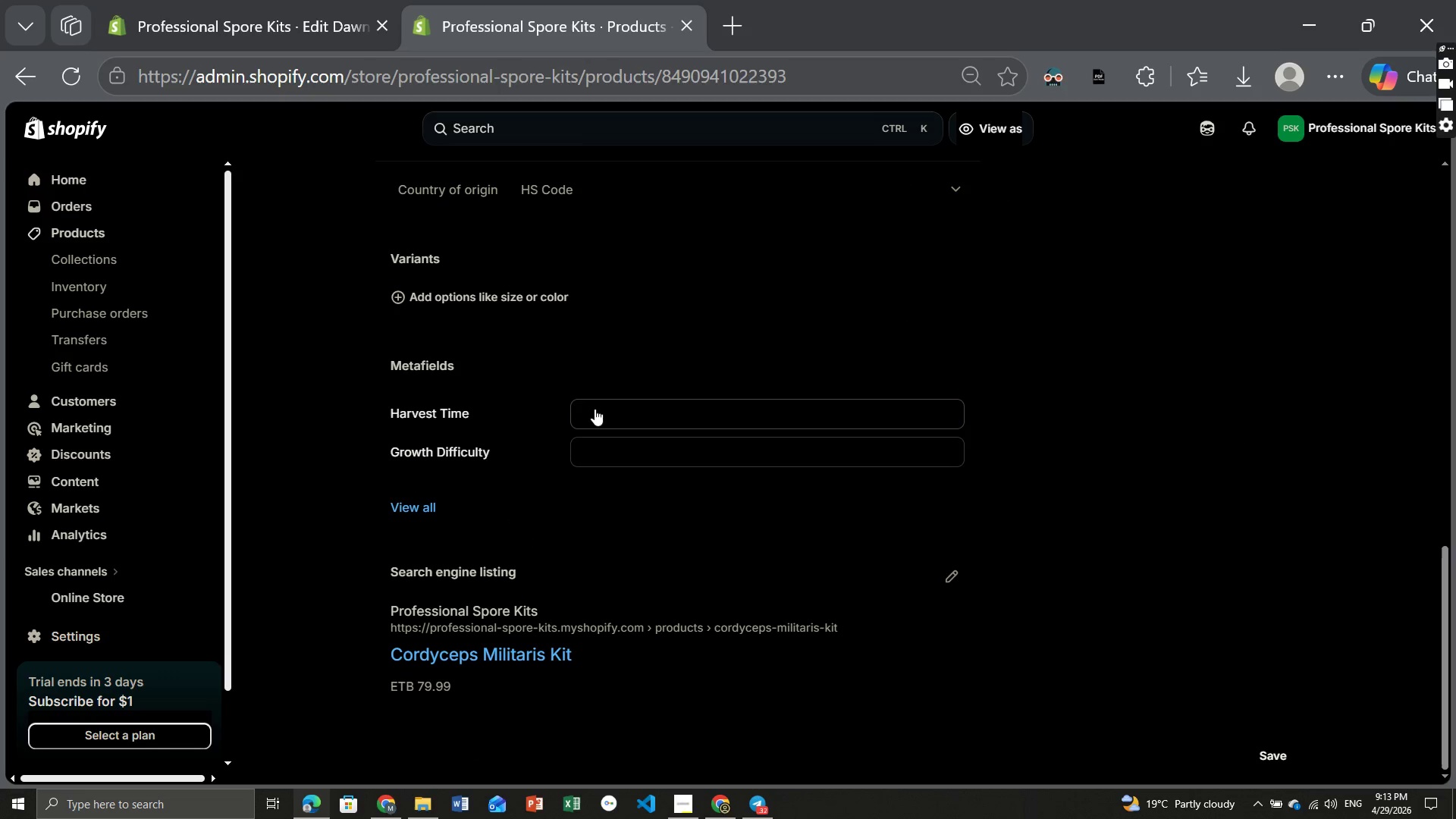 
left_click([606, 410])
 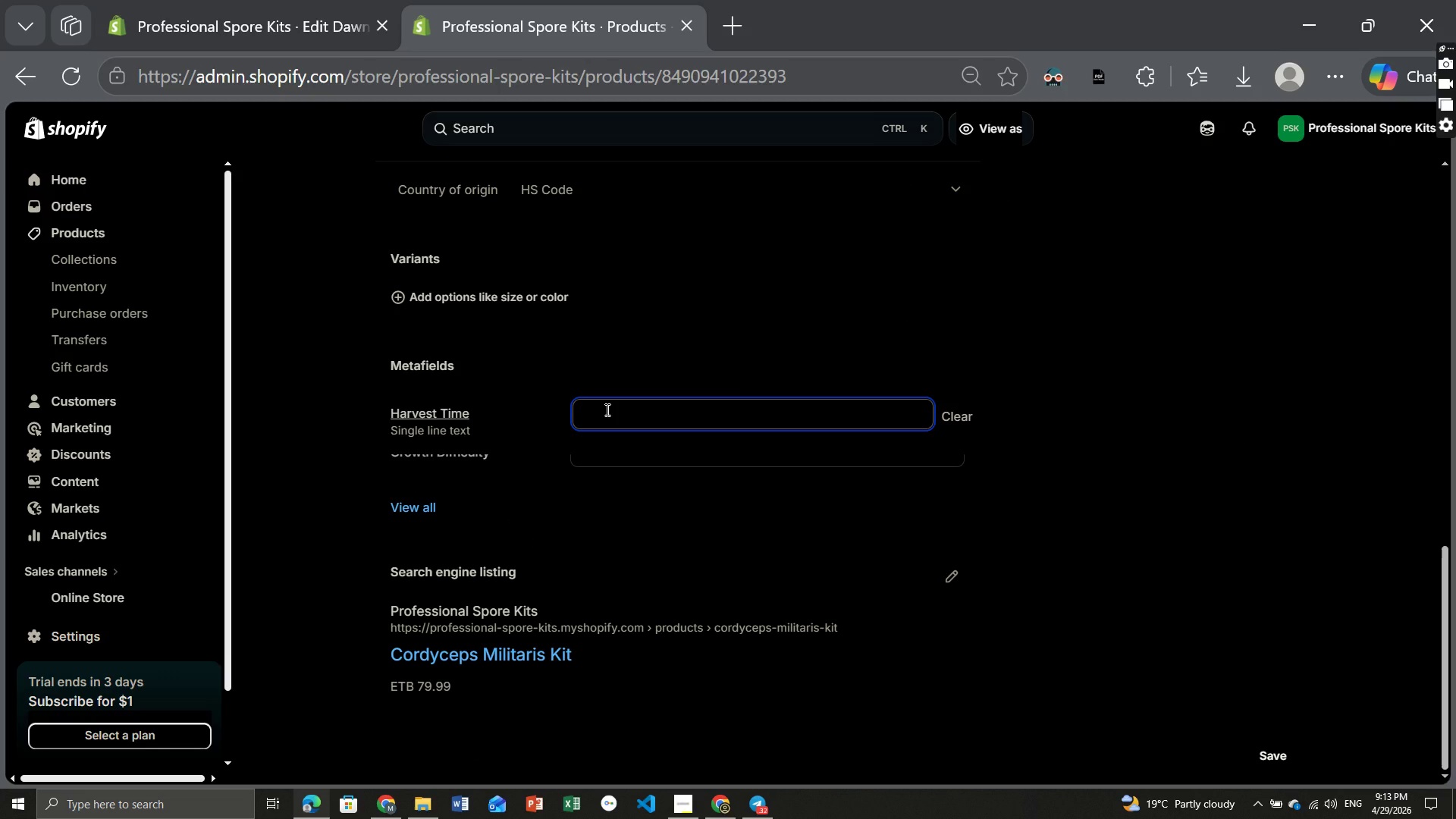 
type(Expert)
 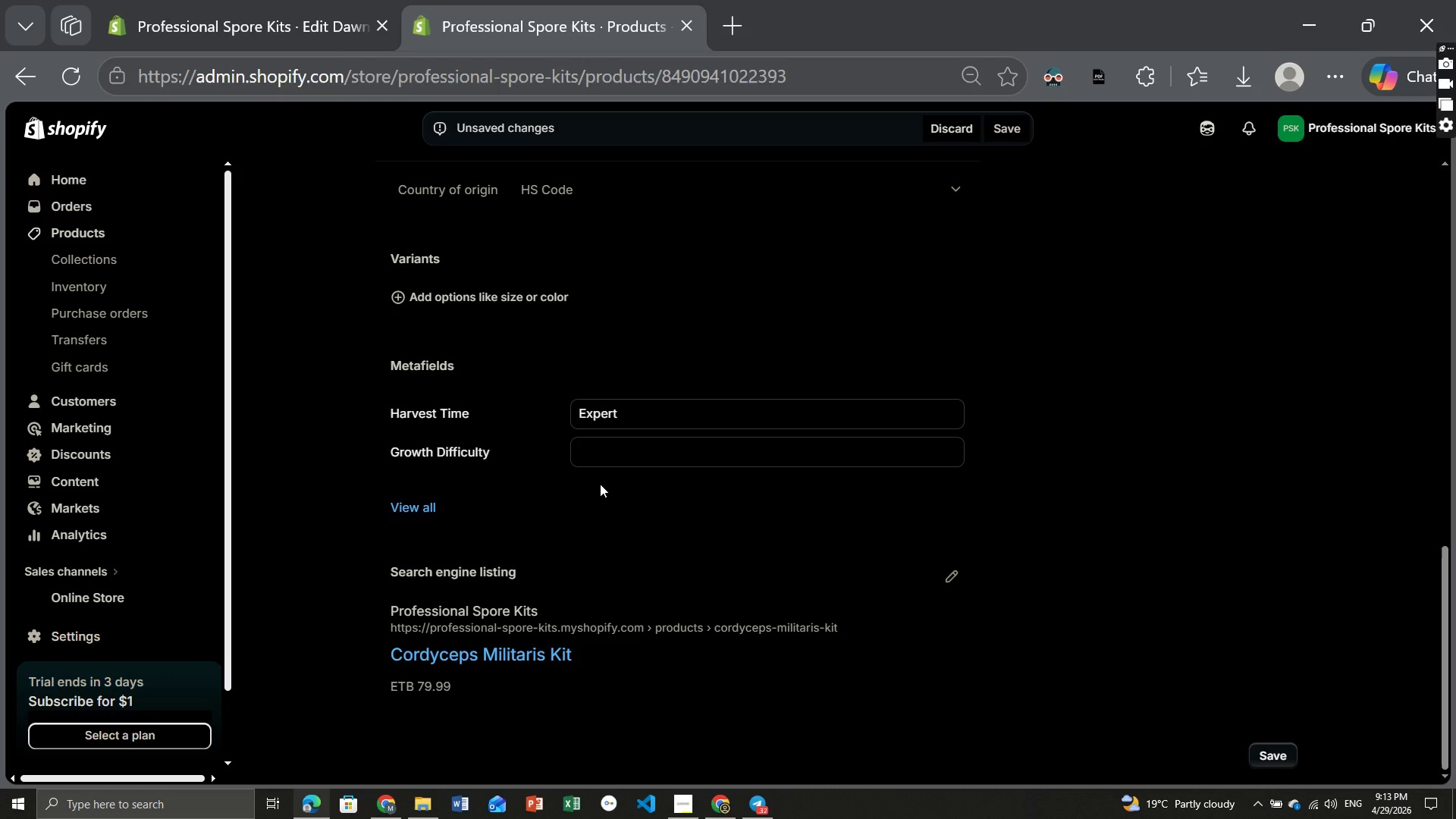 
left_click([590, 533])
 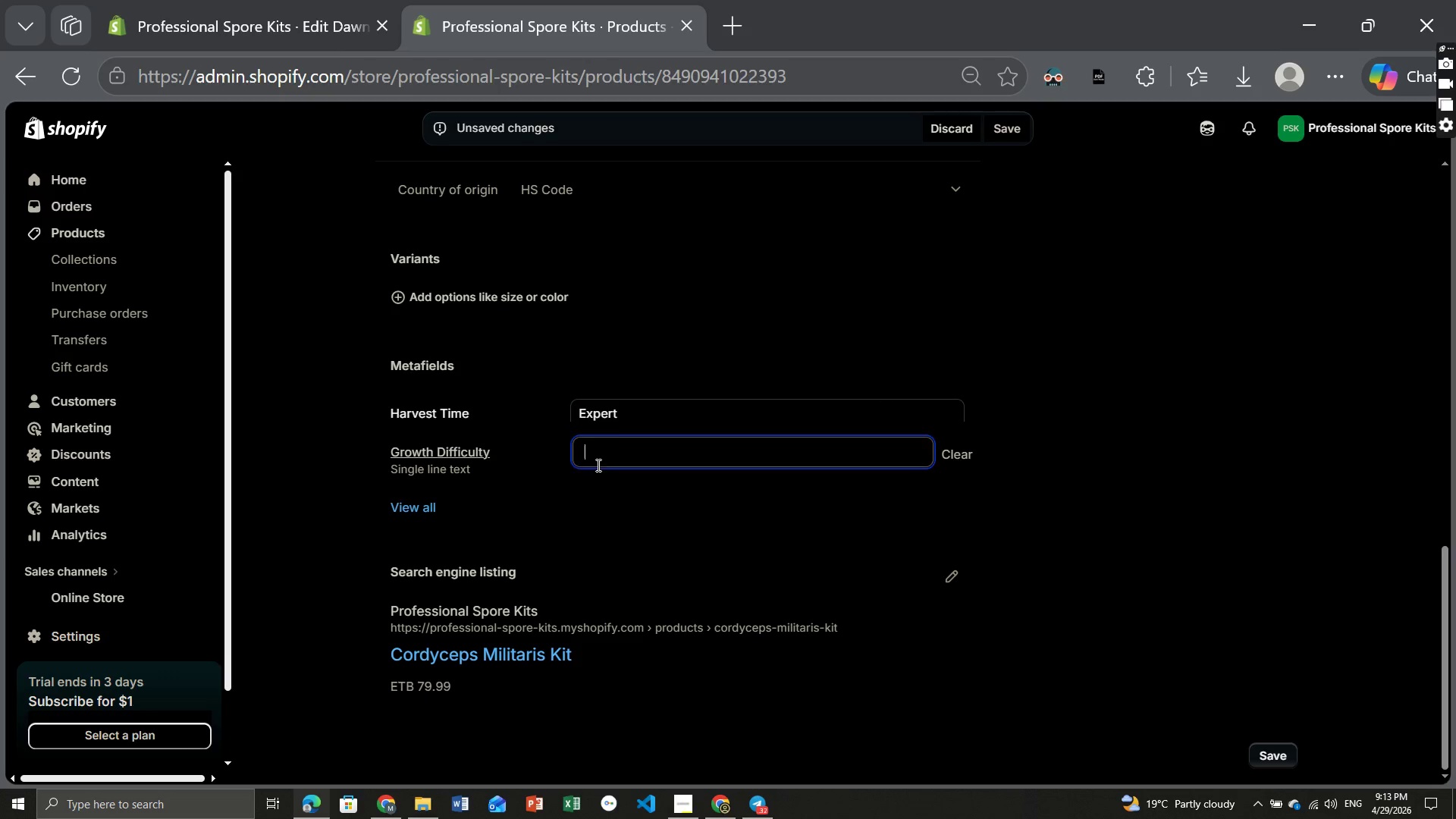 
left_click([597, 465])
 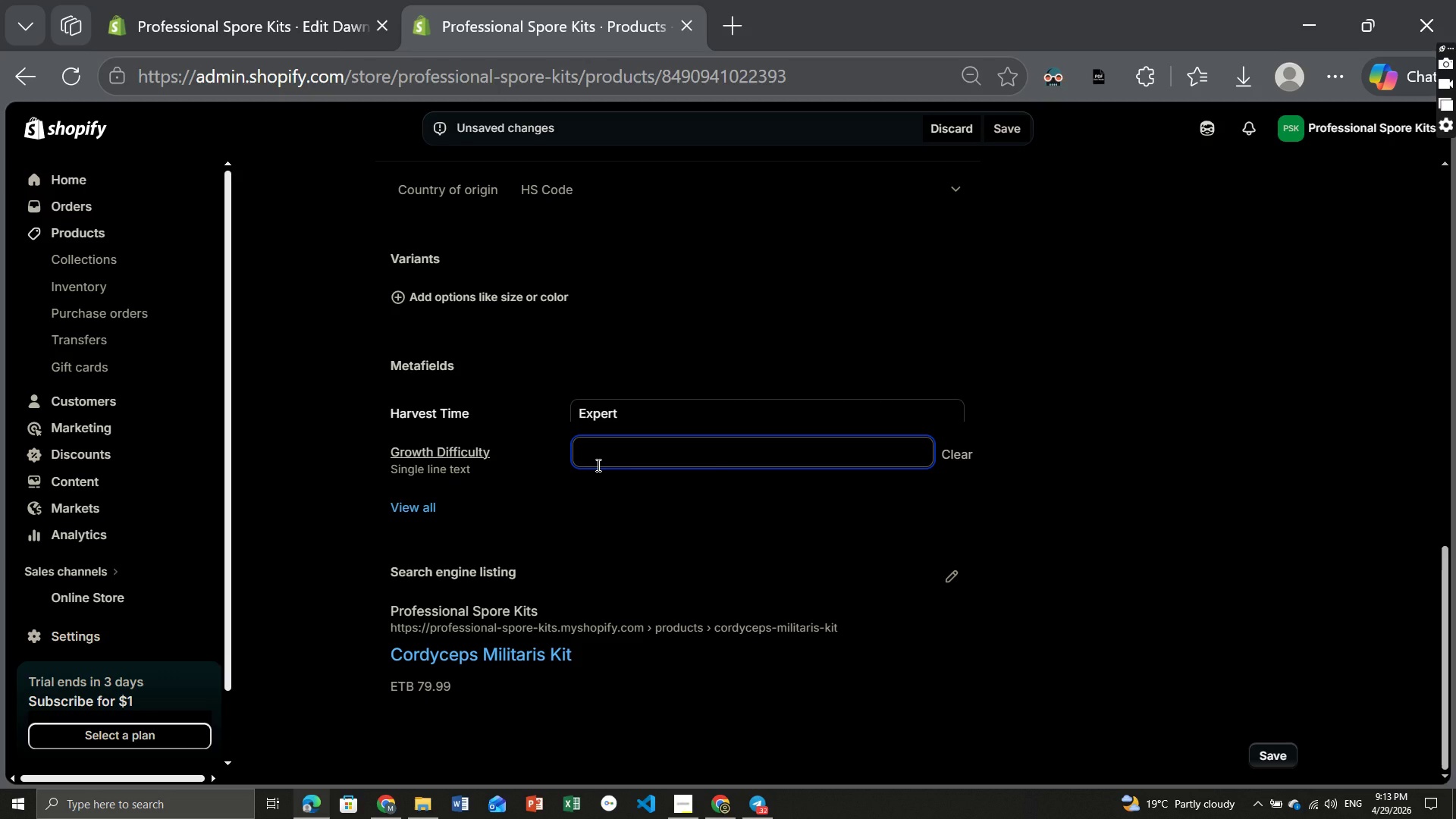 
key(8)
 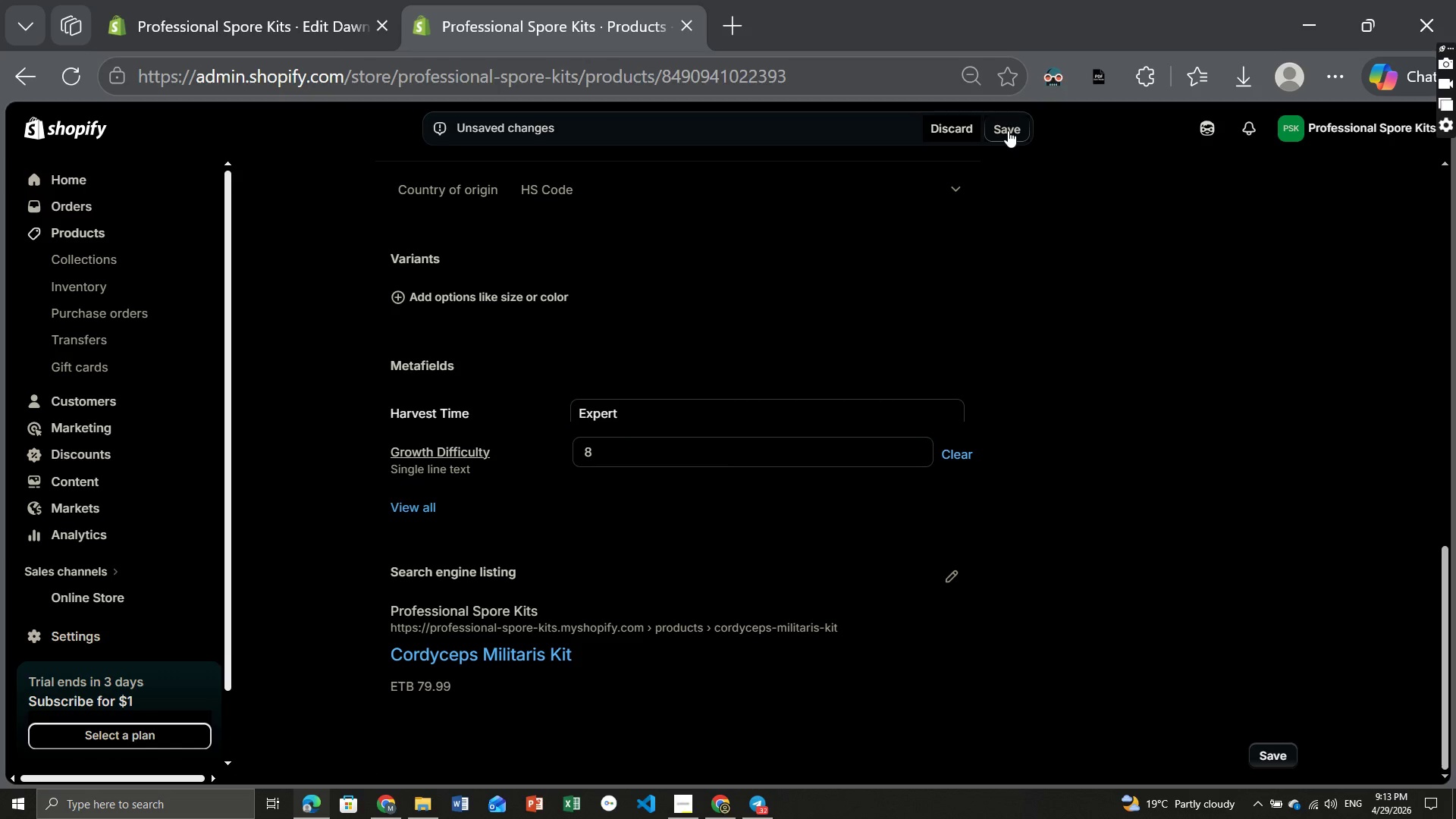 
left_click([1008, 130])
 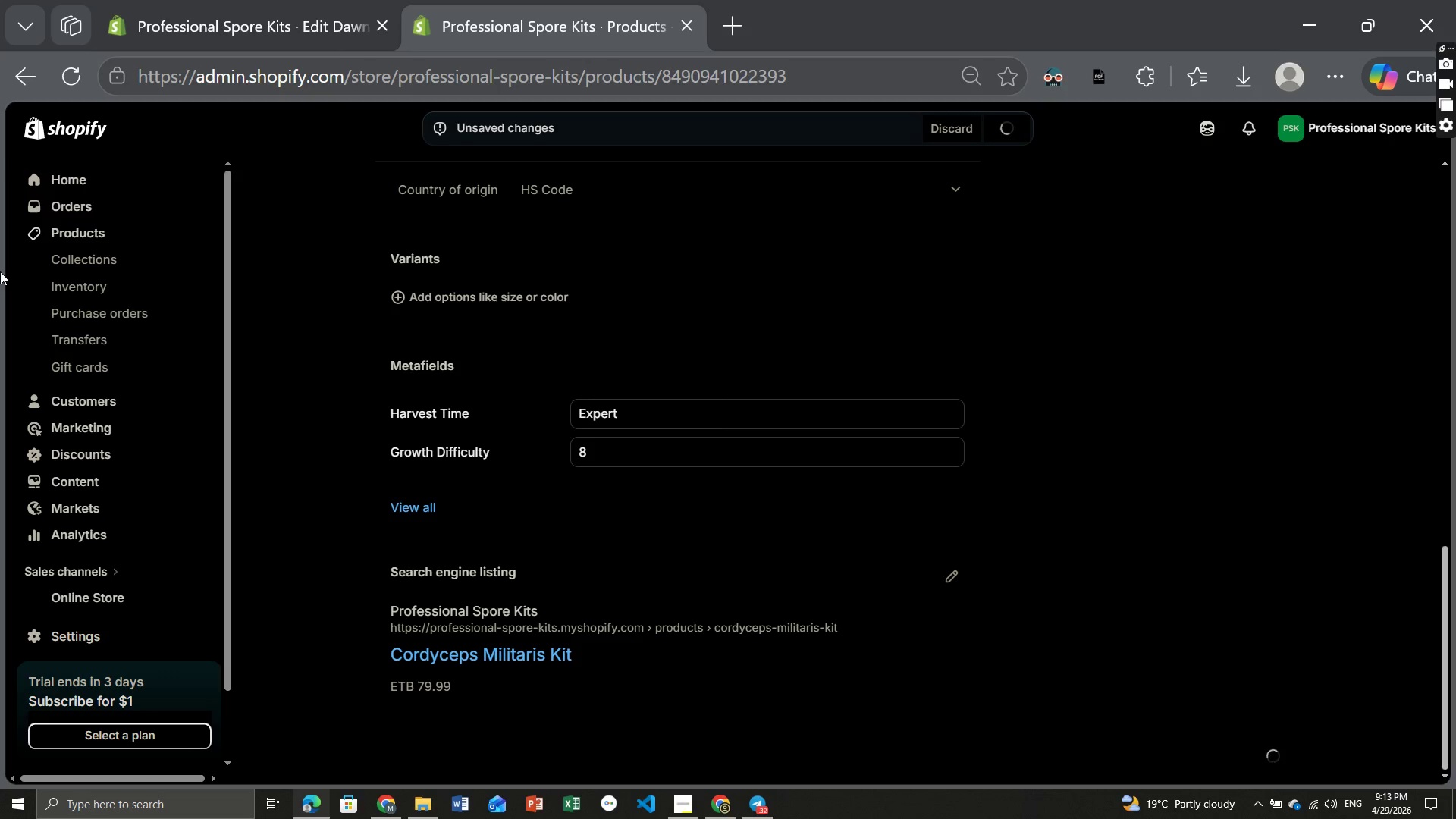 
mouse_move([63, 242])
 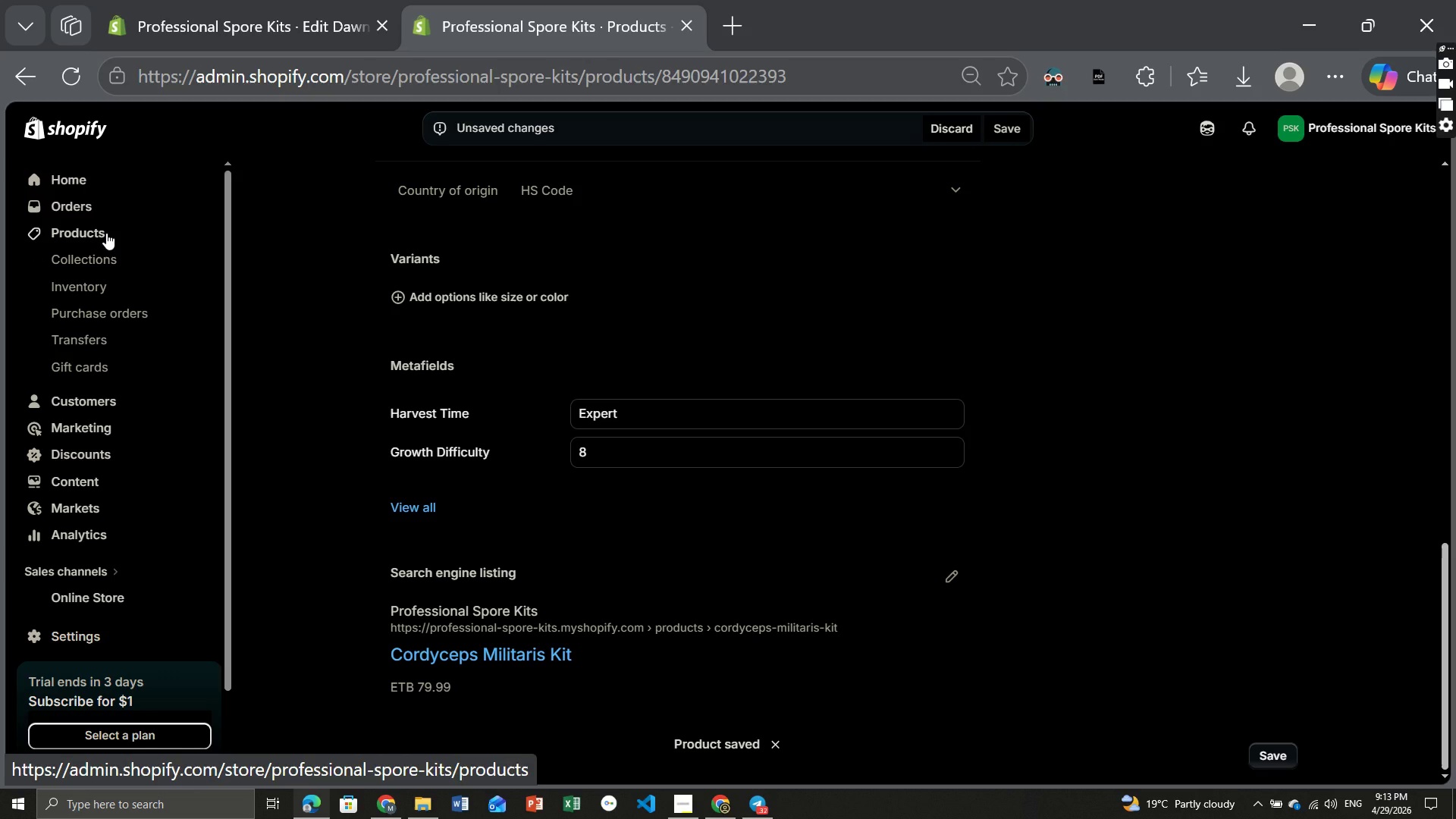 
left_click([106, 233])
 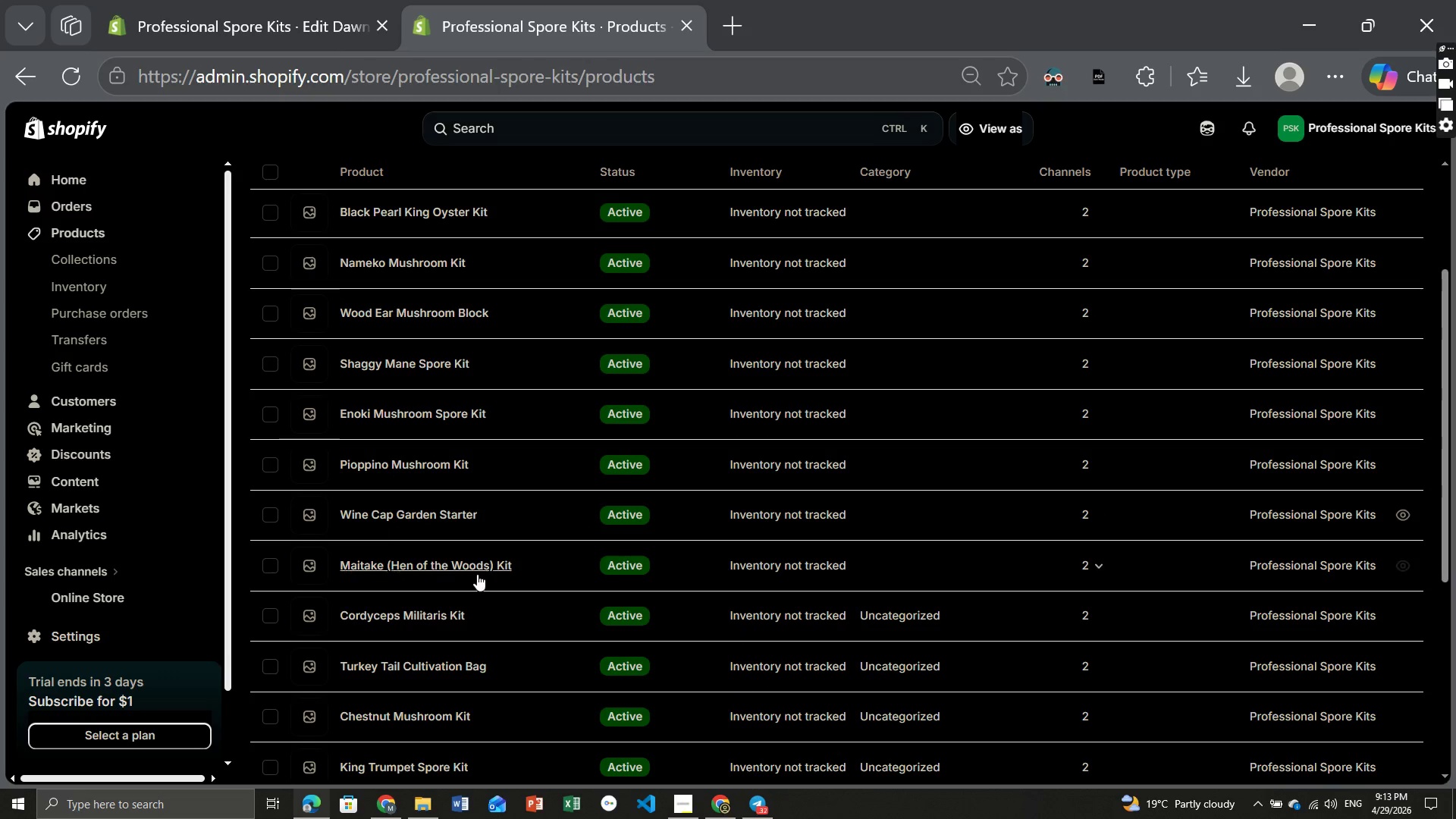 
wait(6.39)
 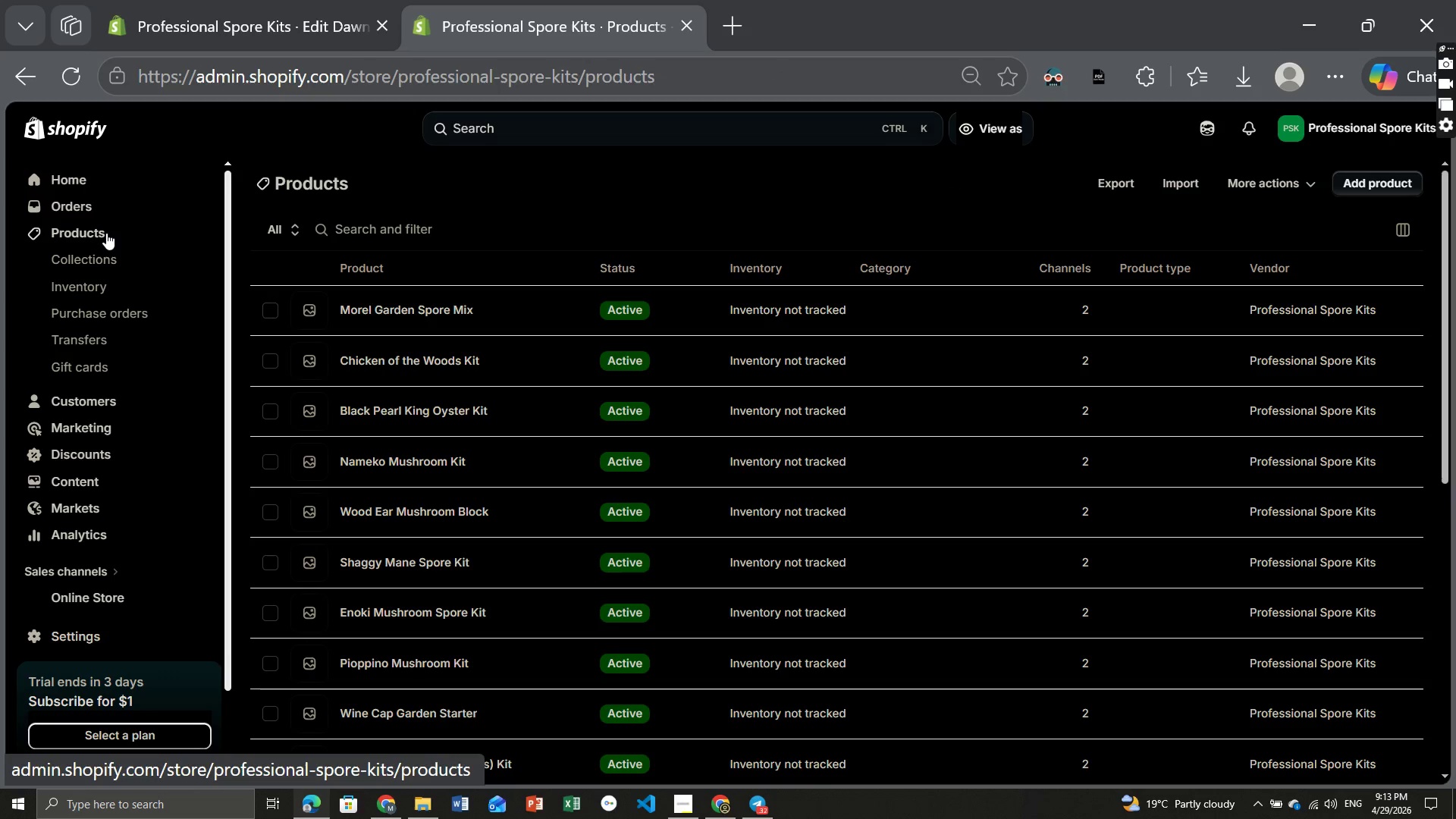 
left_click([455, 557])
 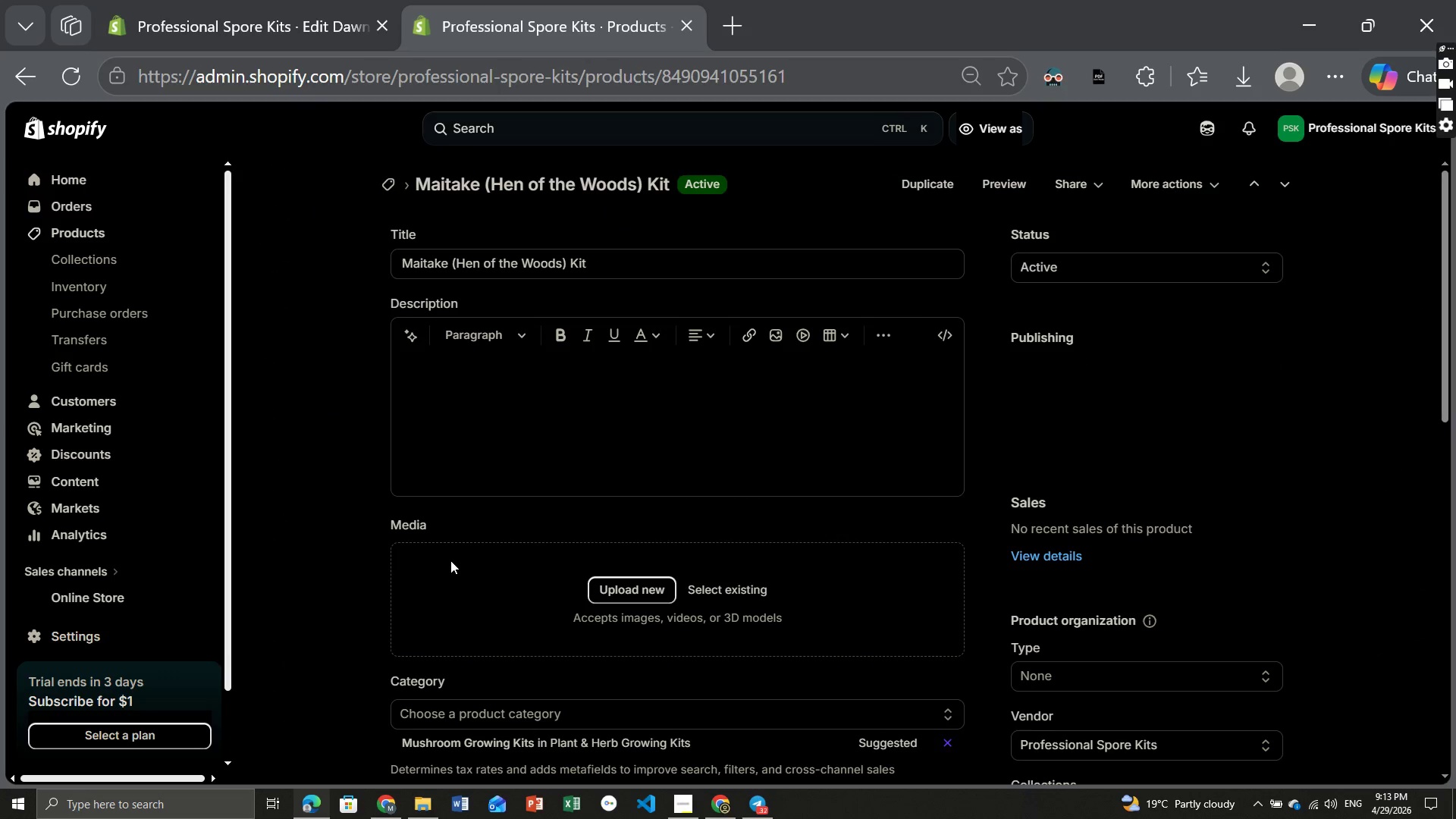 
wait(10.3)
 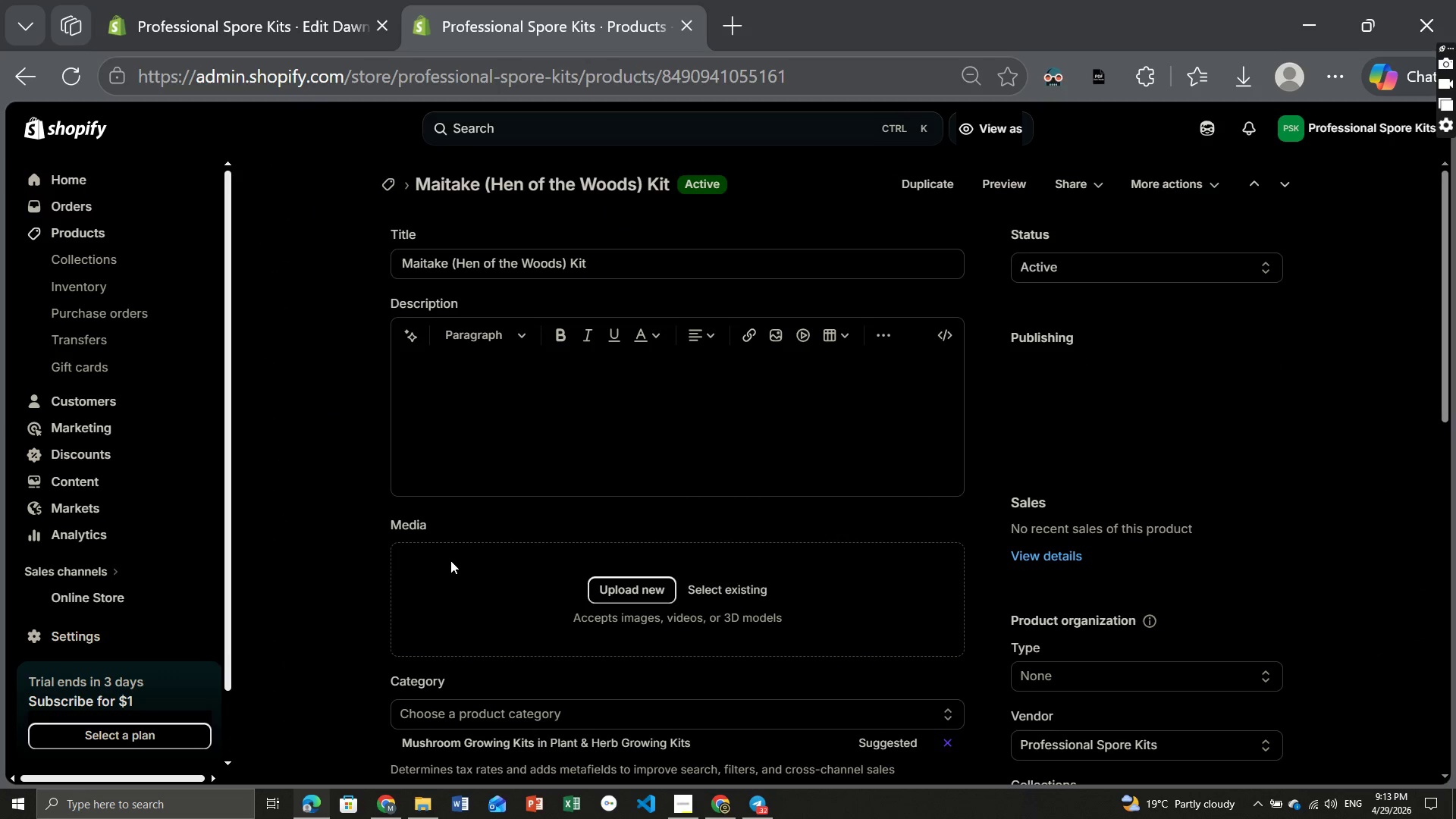 
left_click([613, 397])
 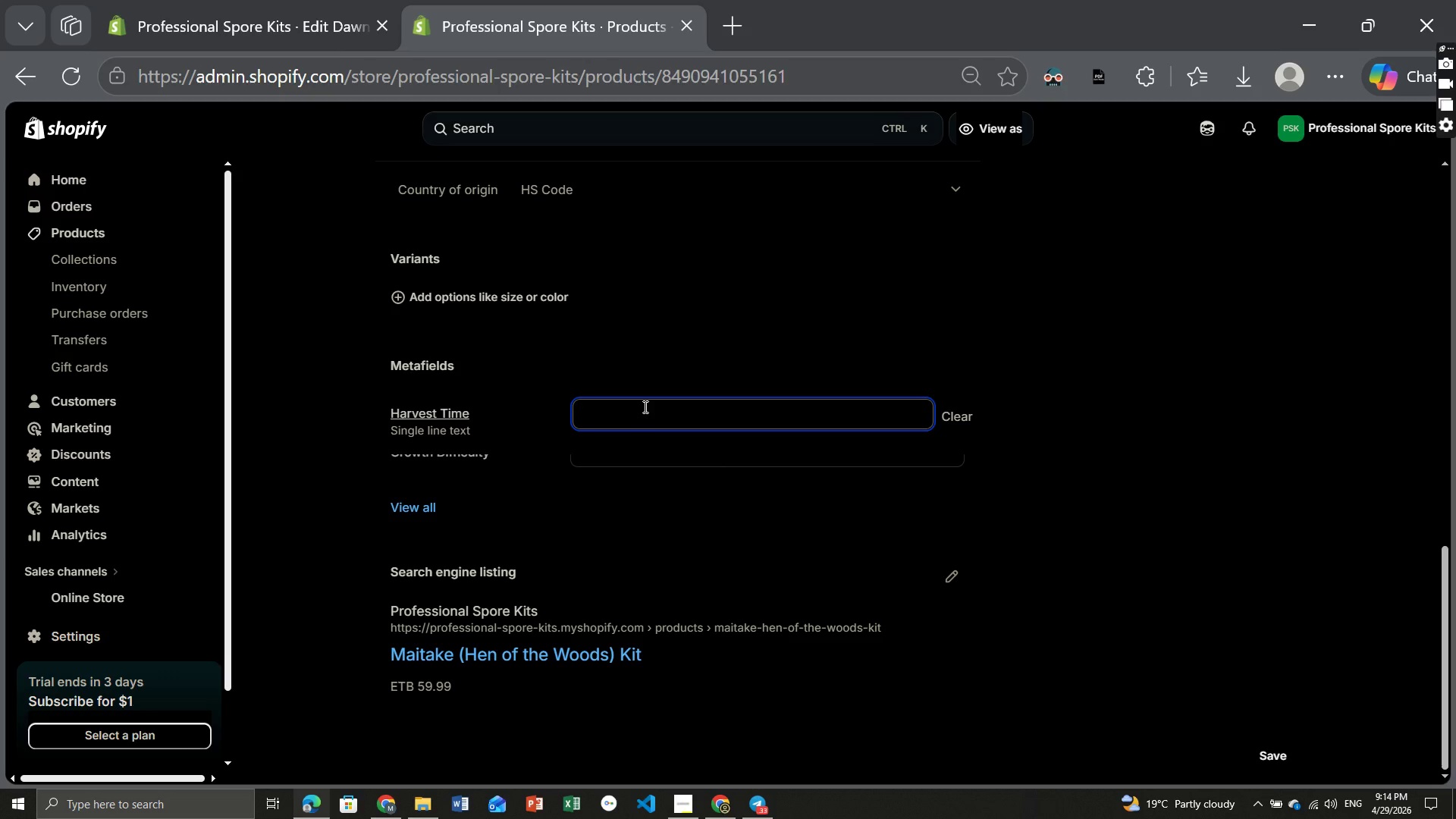 
wait(17.67)
 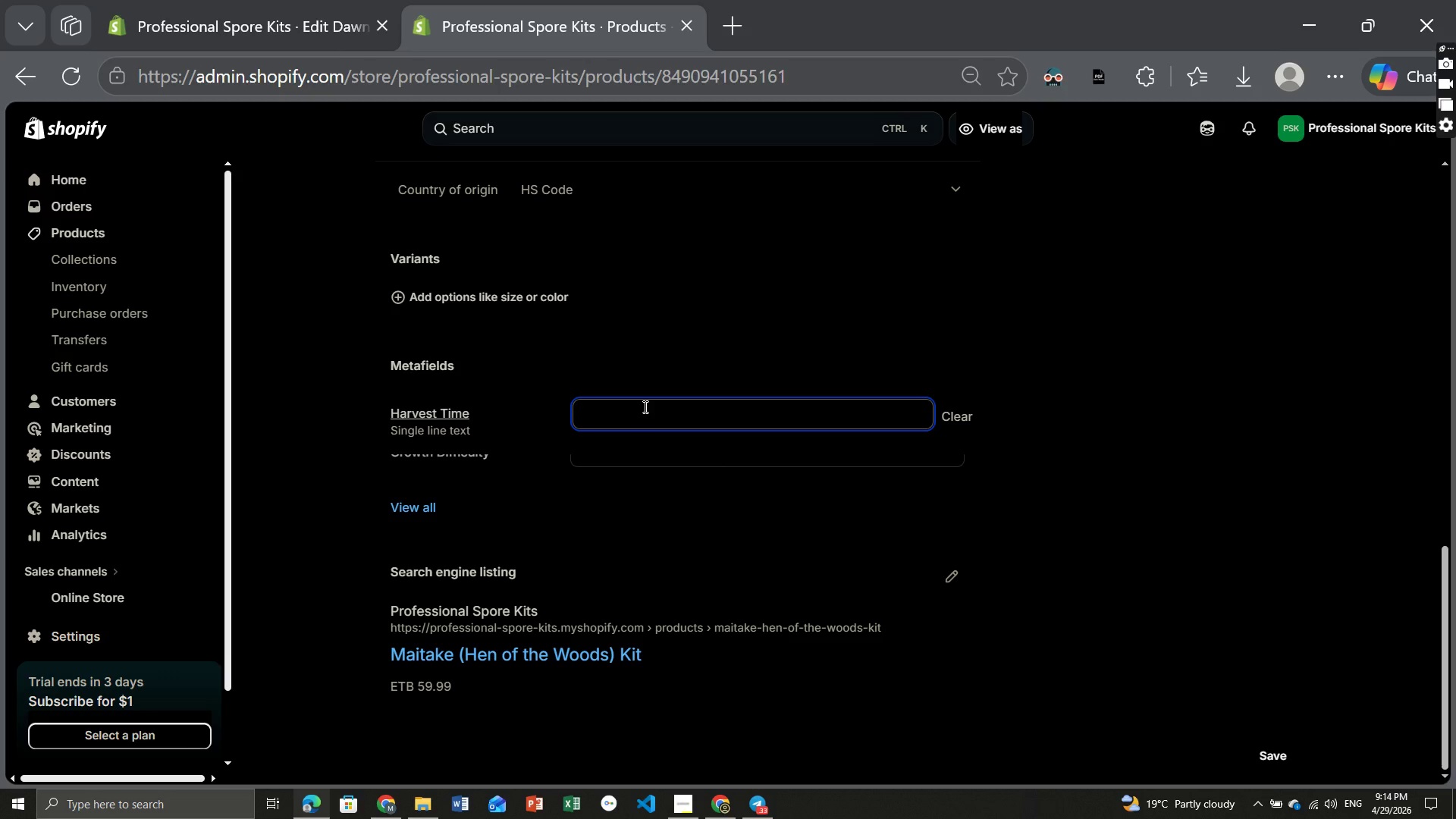 
key(CapsLock)
 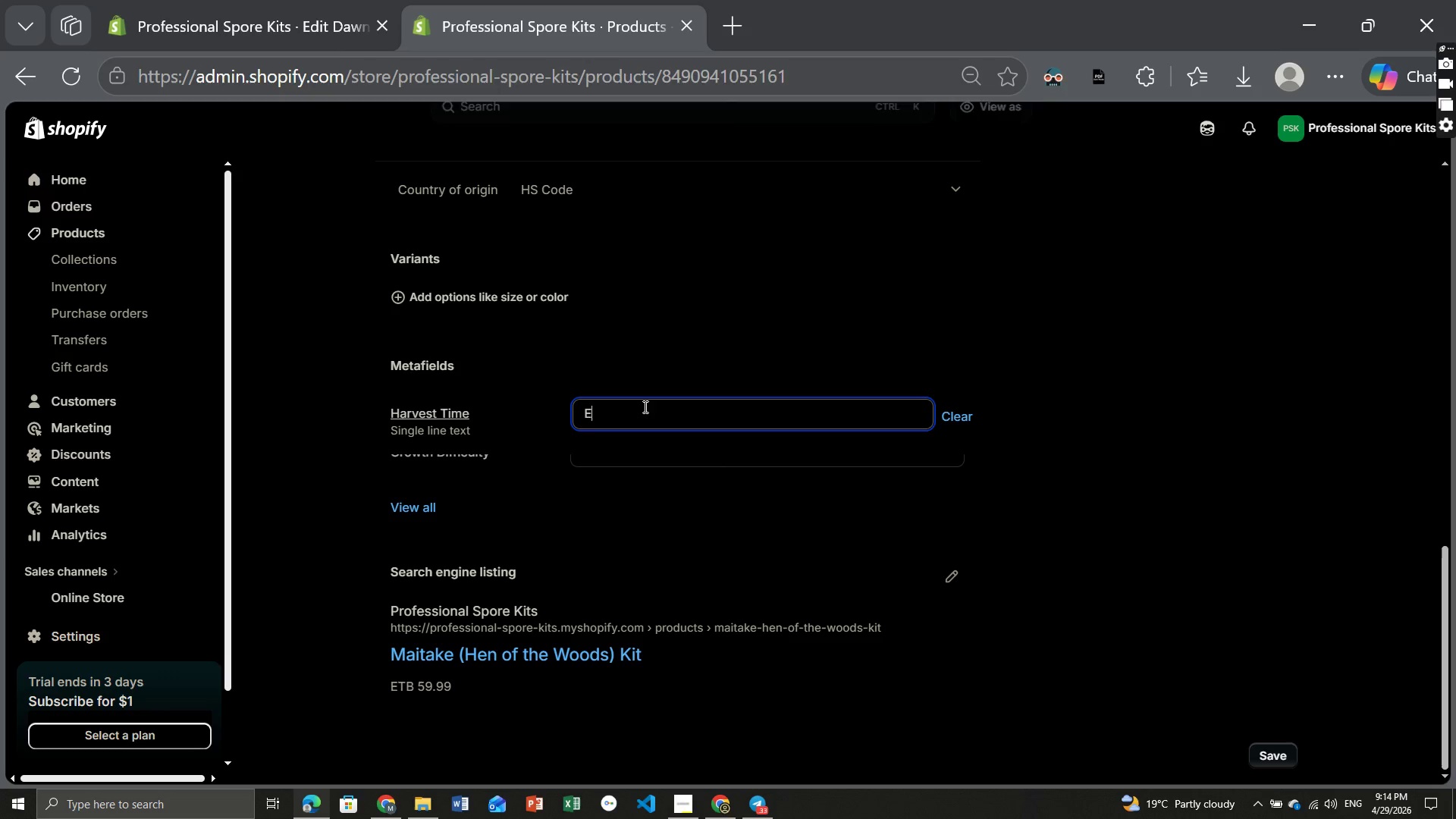 
key(E)
 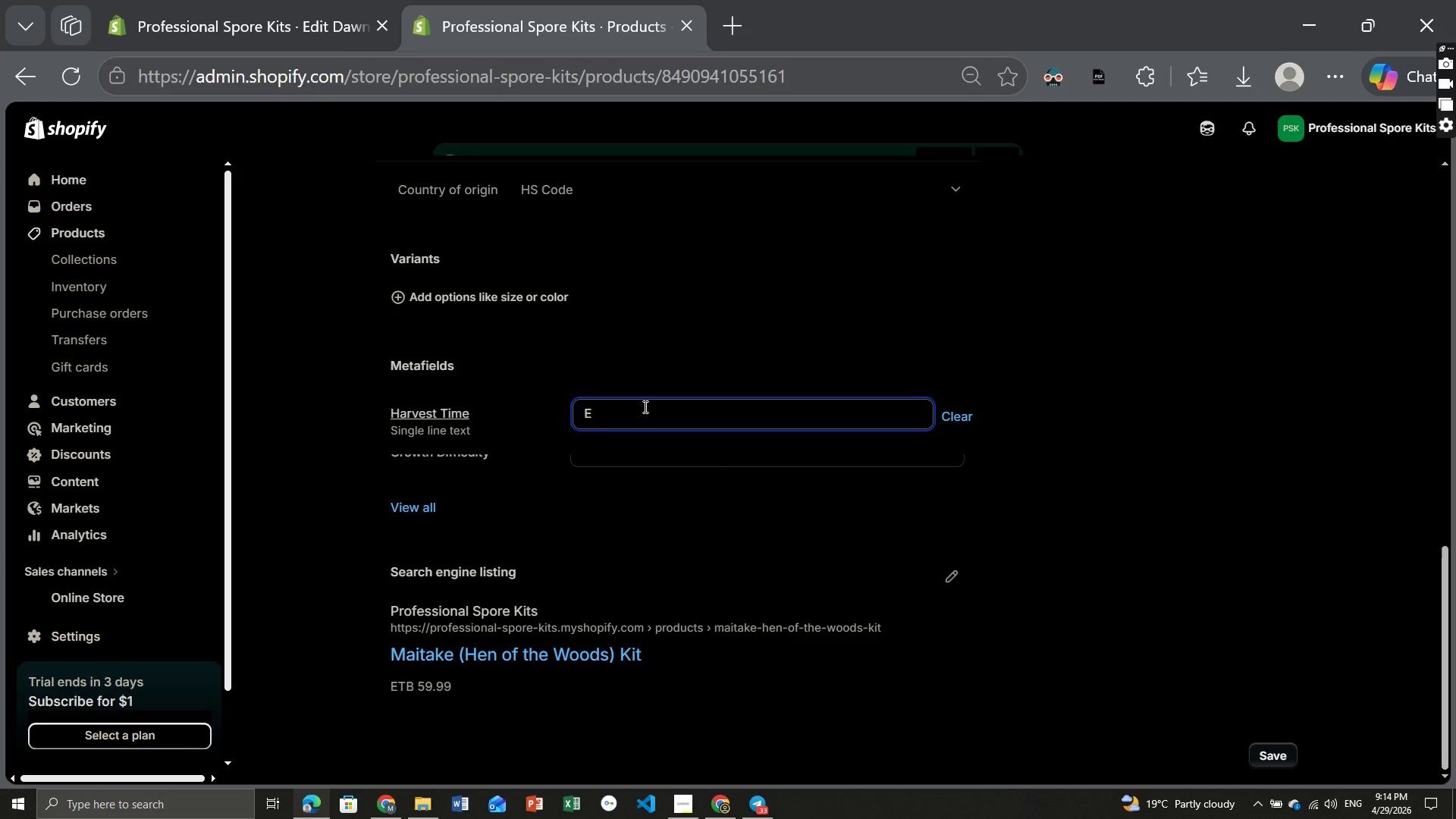 
key(CapsLock)
 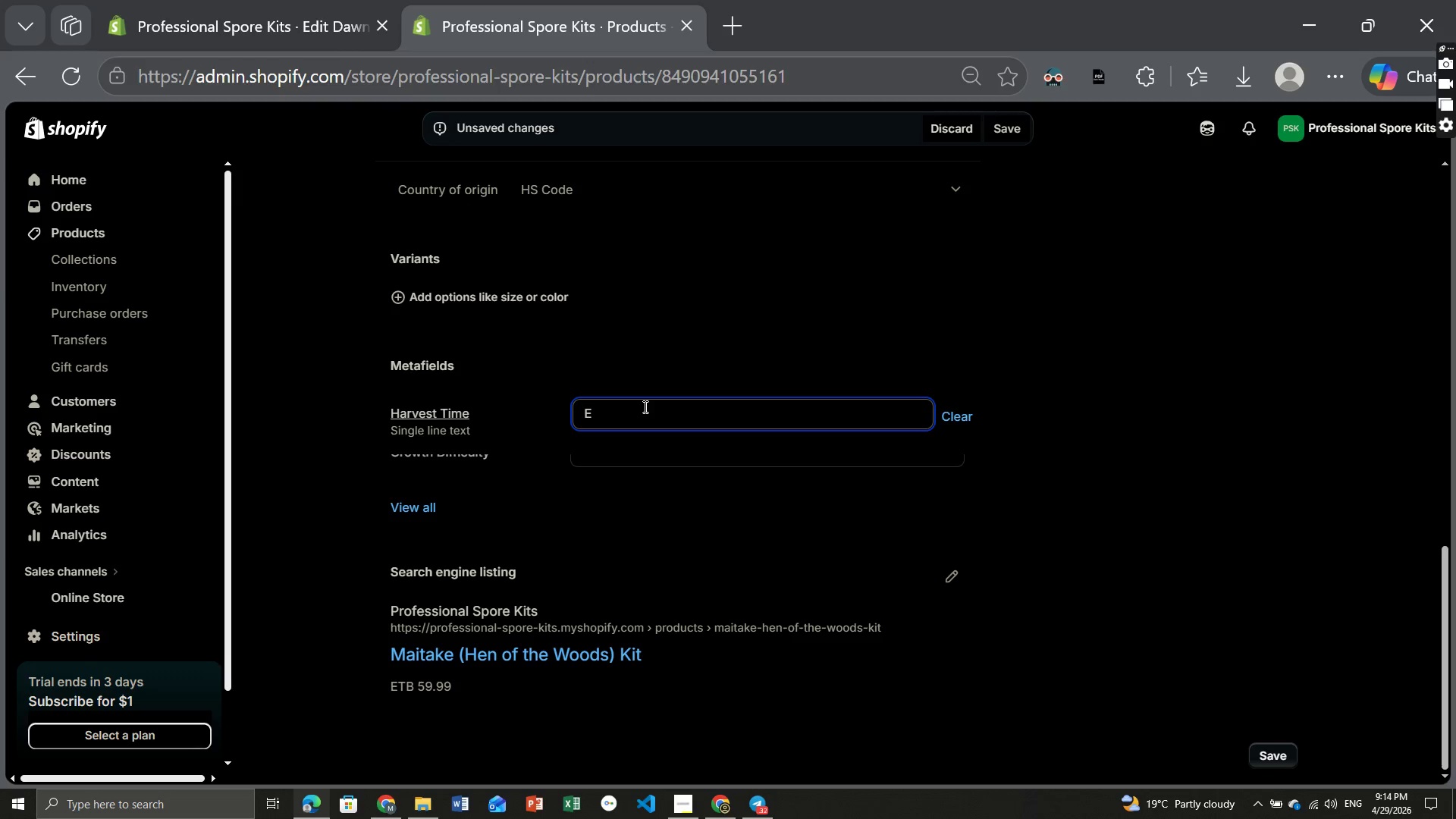 
wait(35.62)
 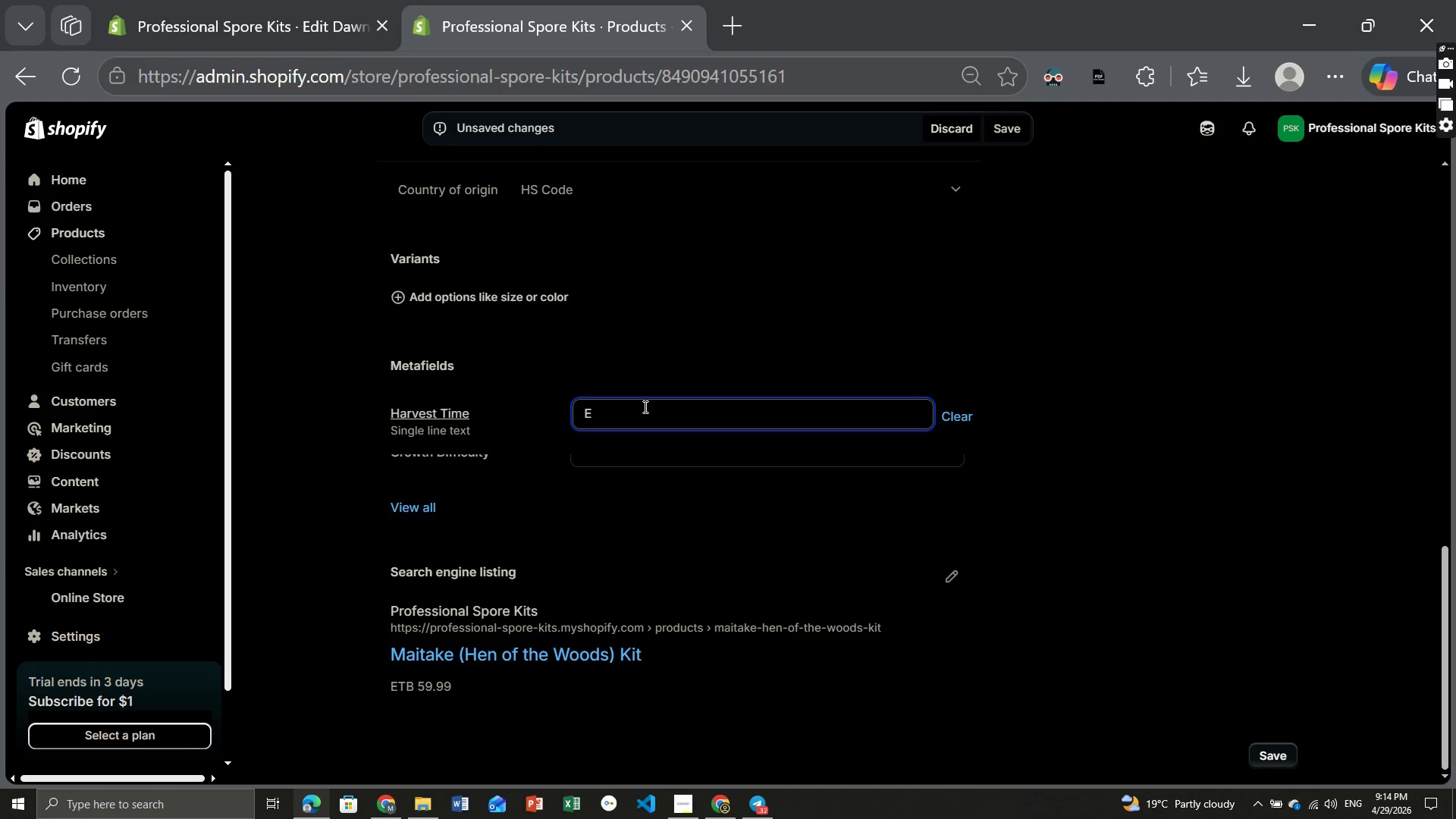 
type(xpert)
 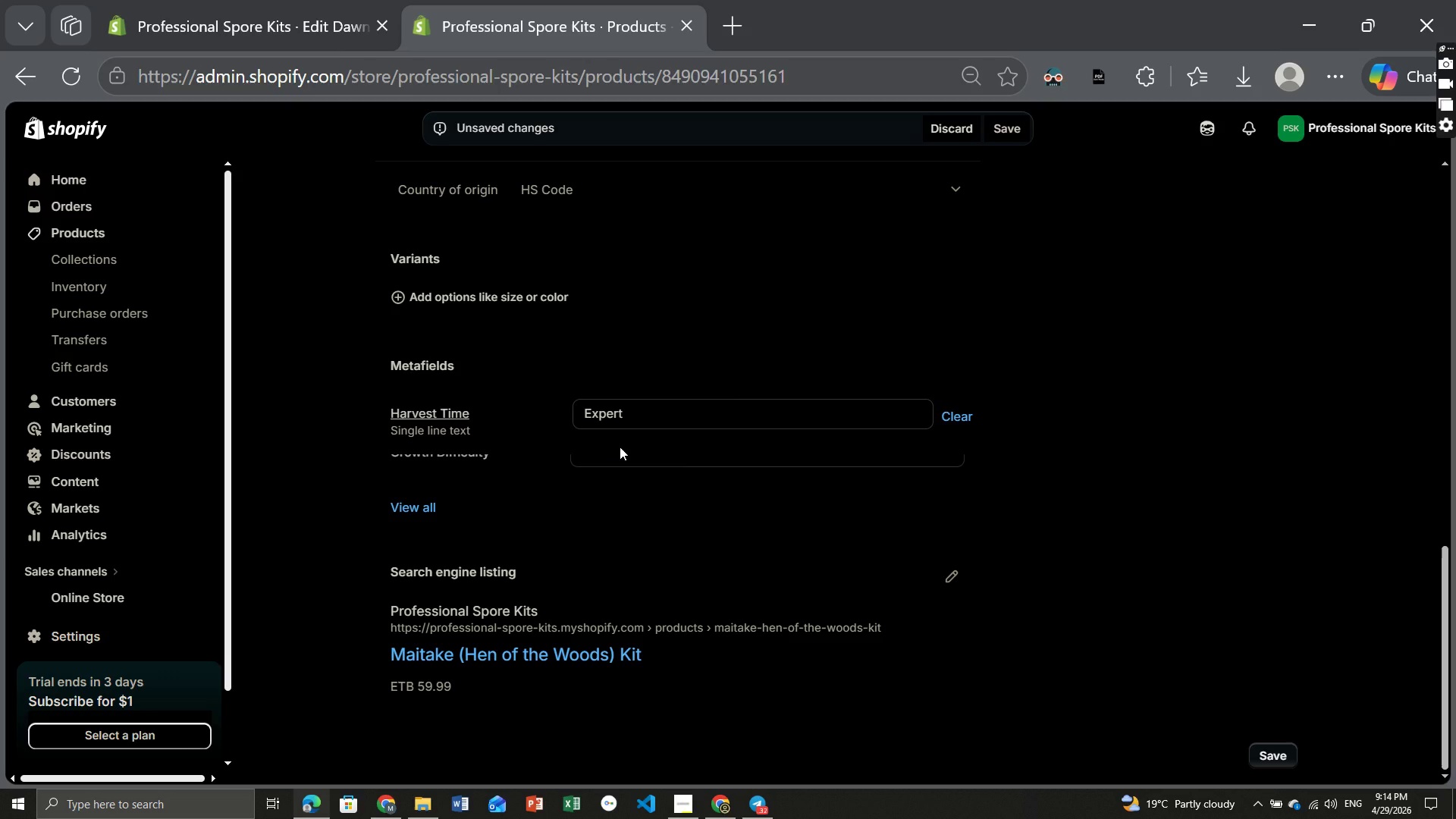 
left_click([620, 447])
 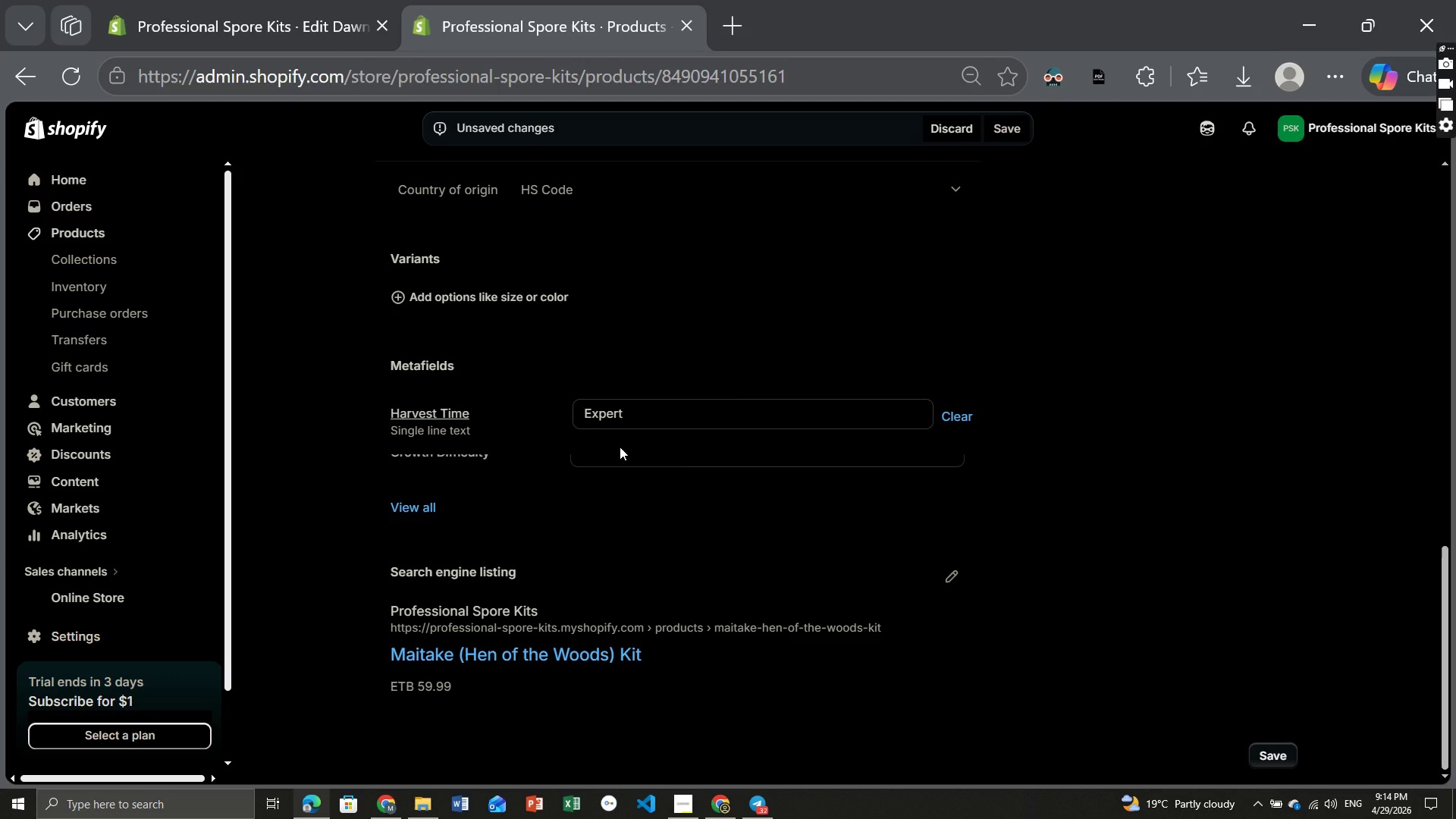 
left_click([620, 447])
 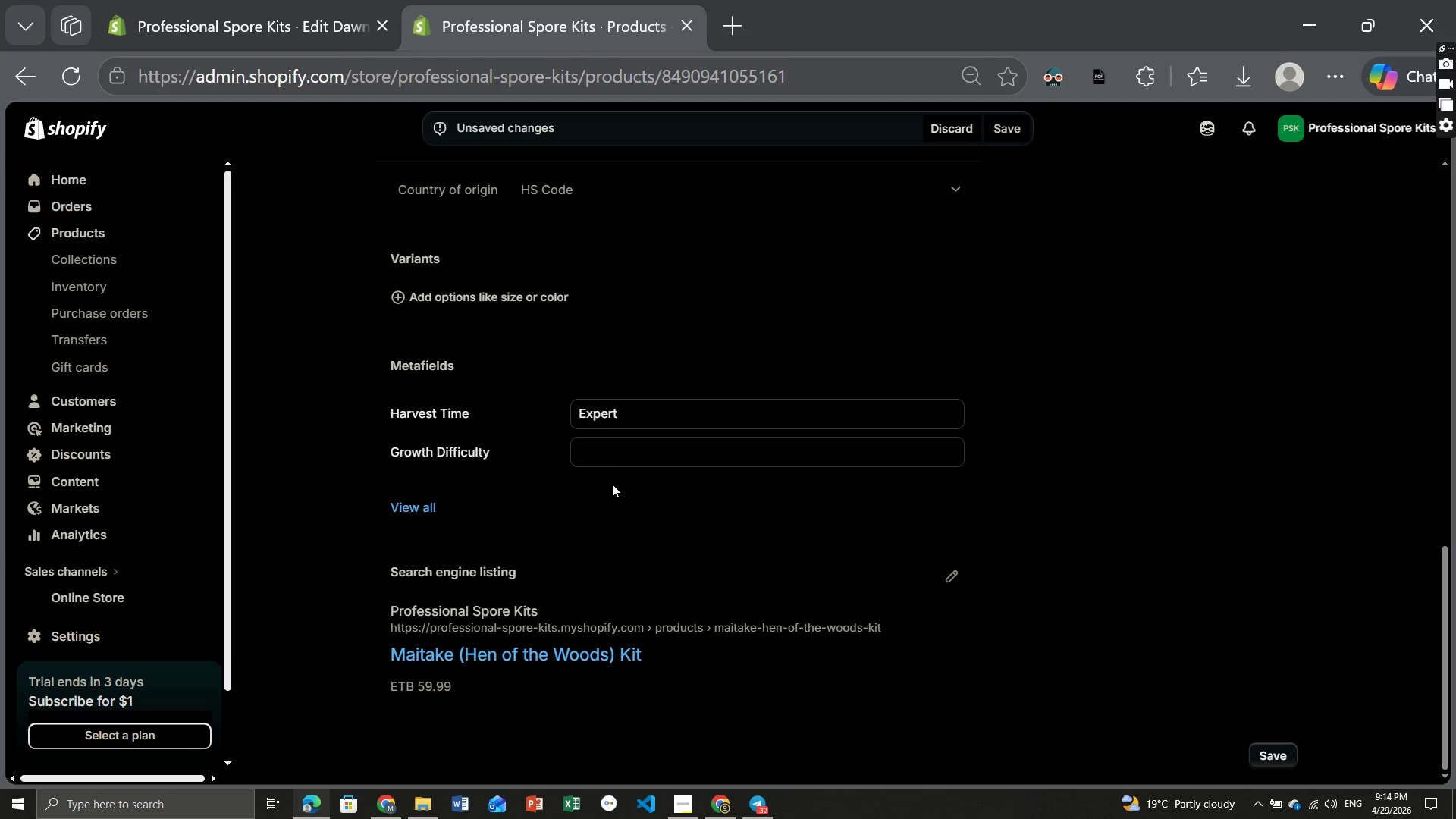 
left_click([604, 498])
 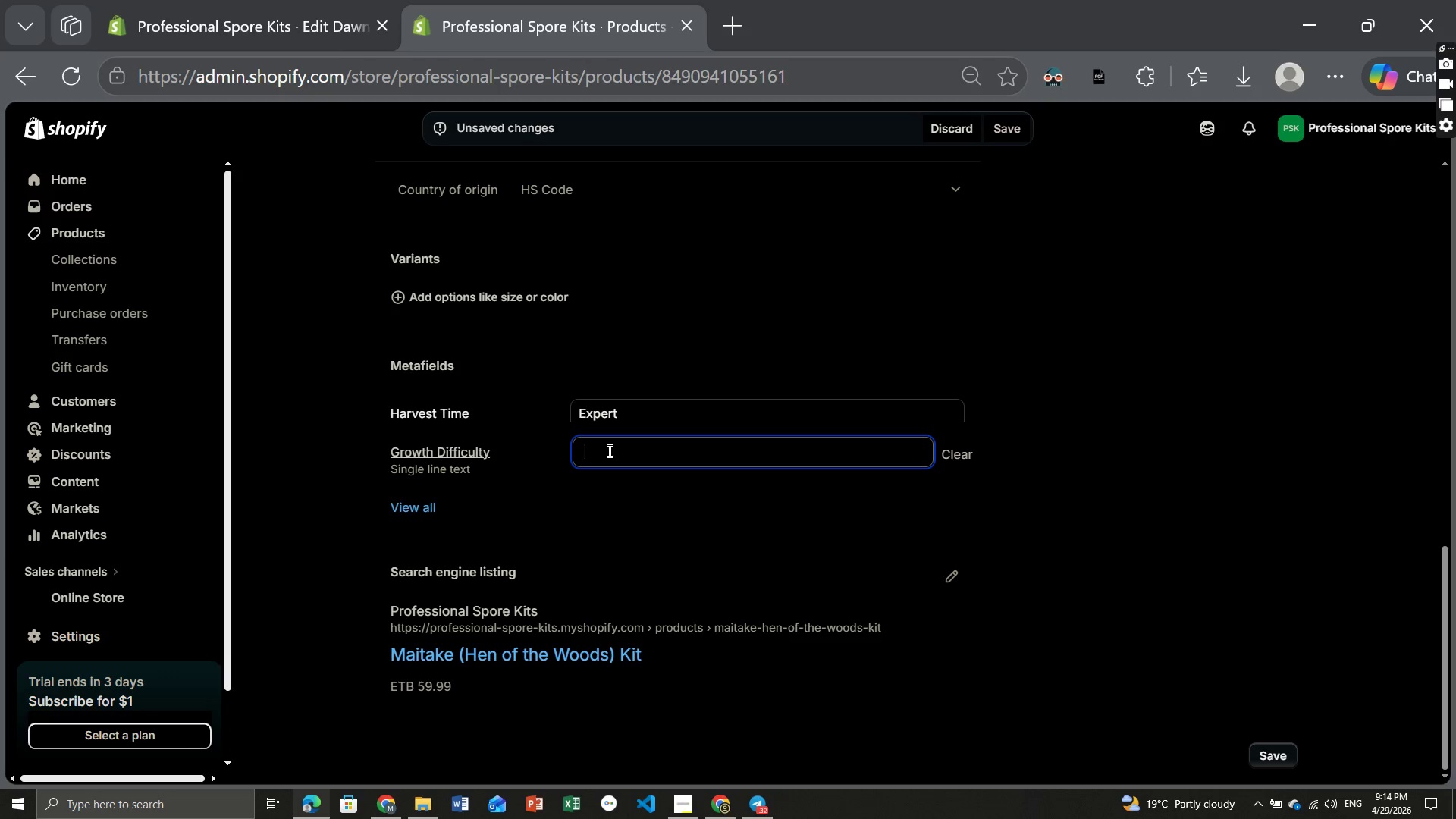 
left_click([608, 450])
 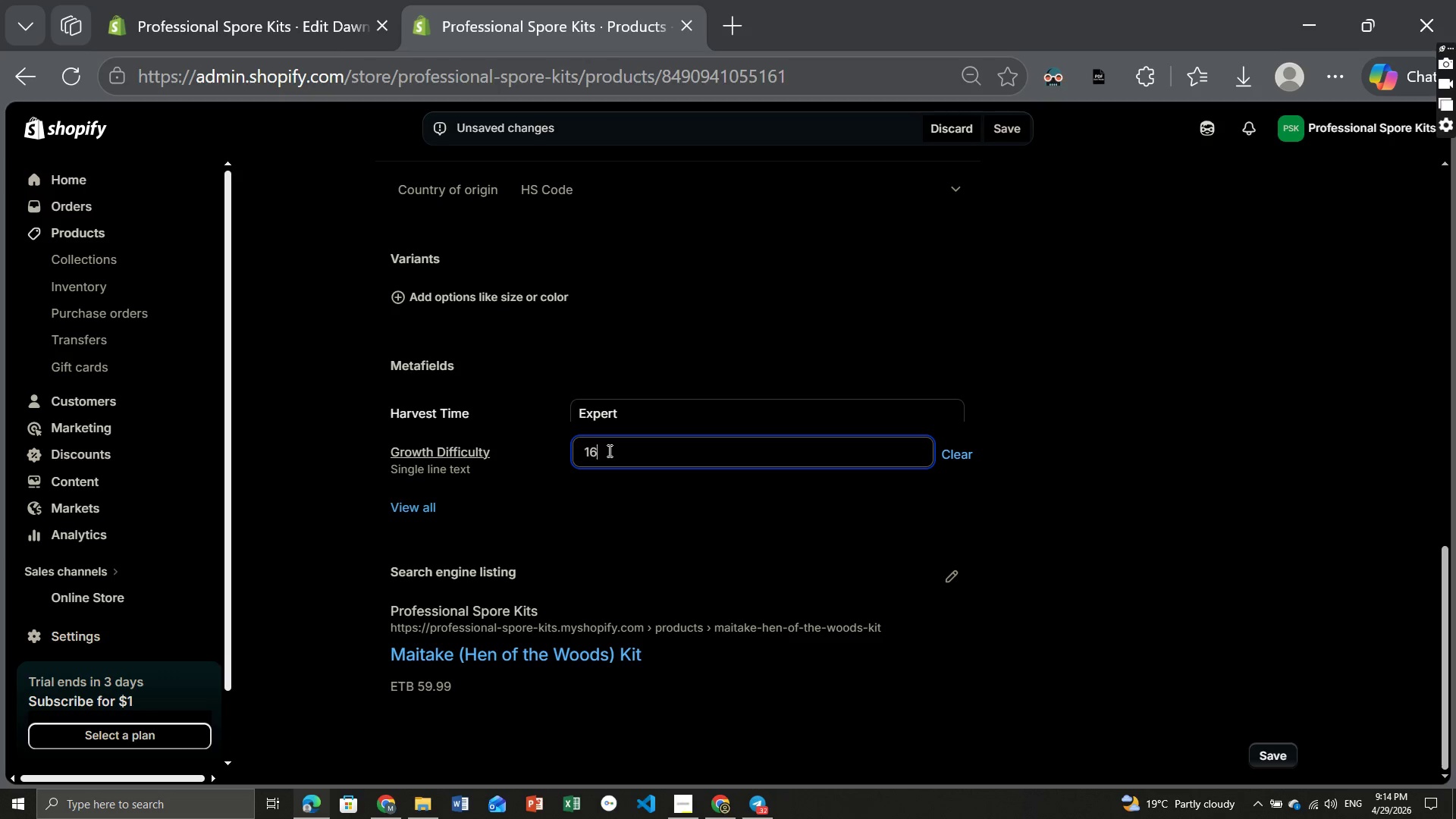 
type(16)
 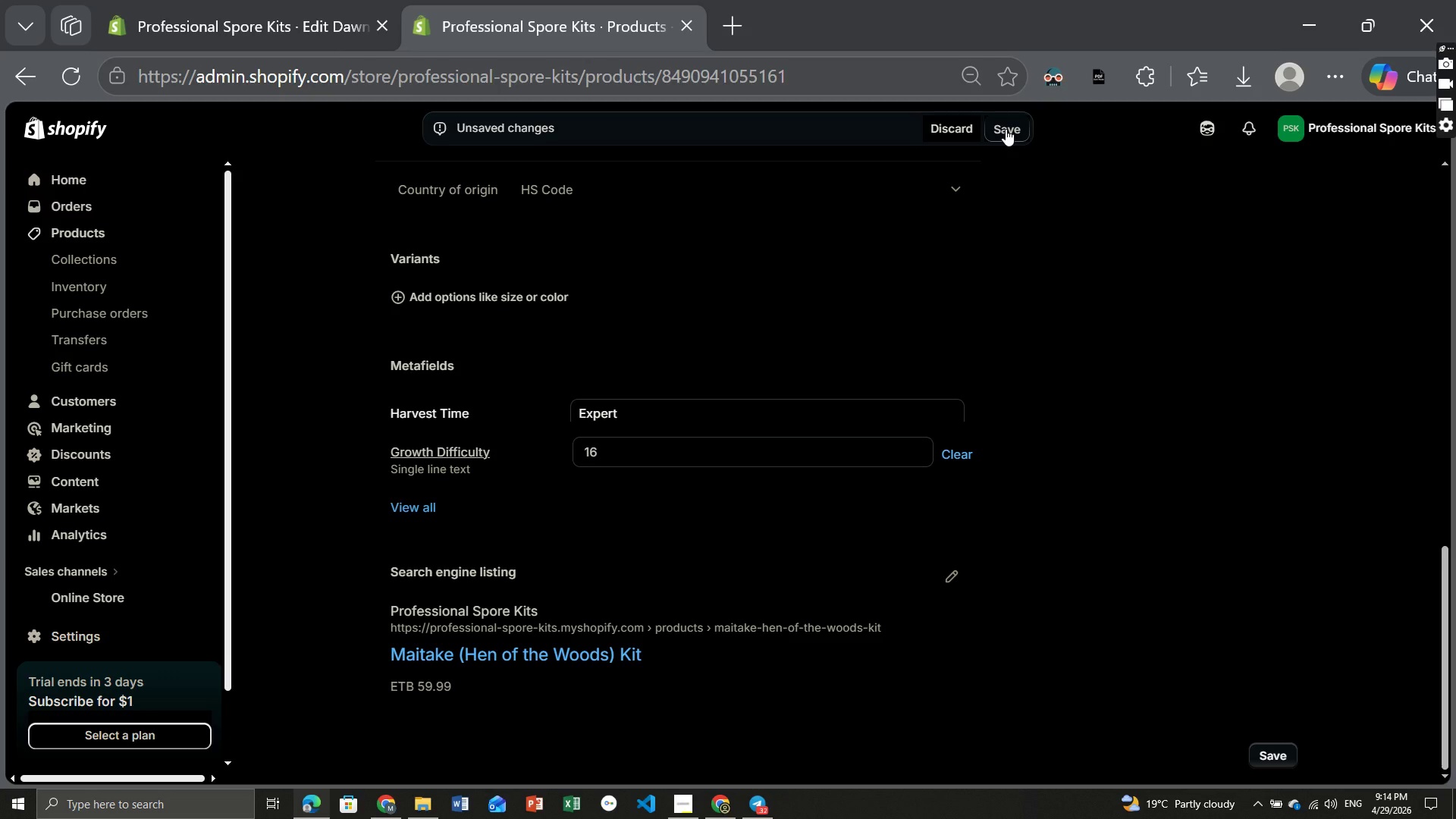 
left_click([1006, 129])
 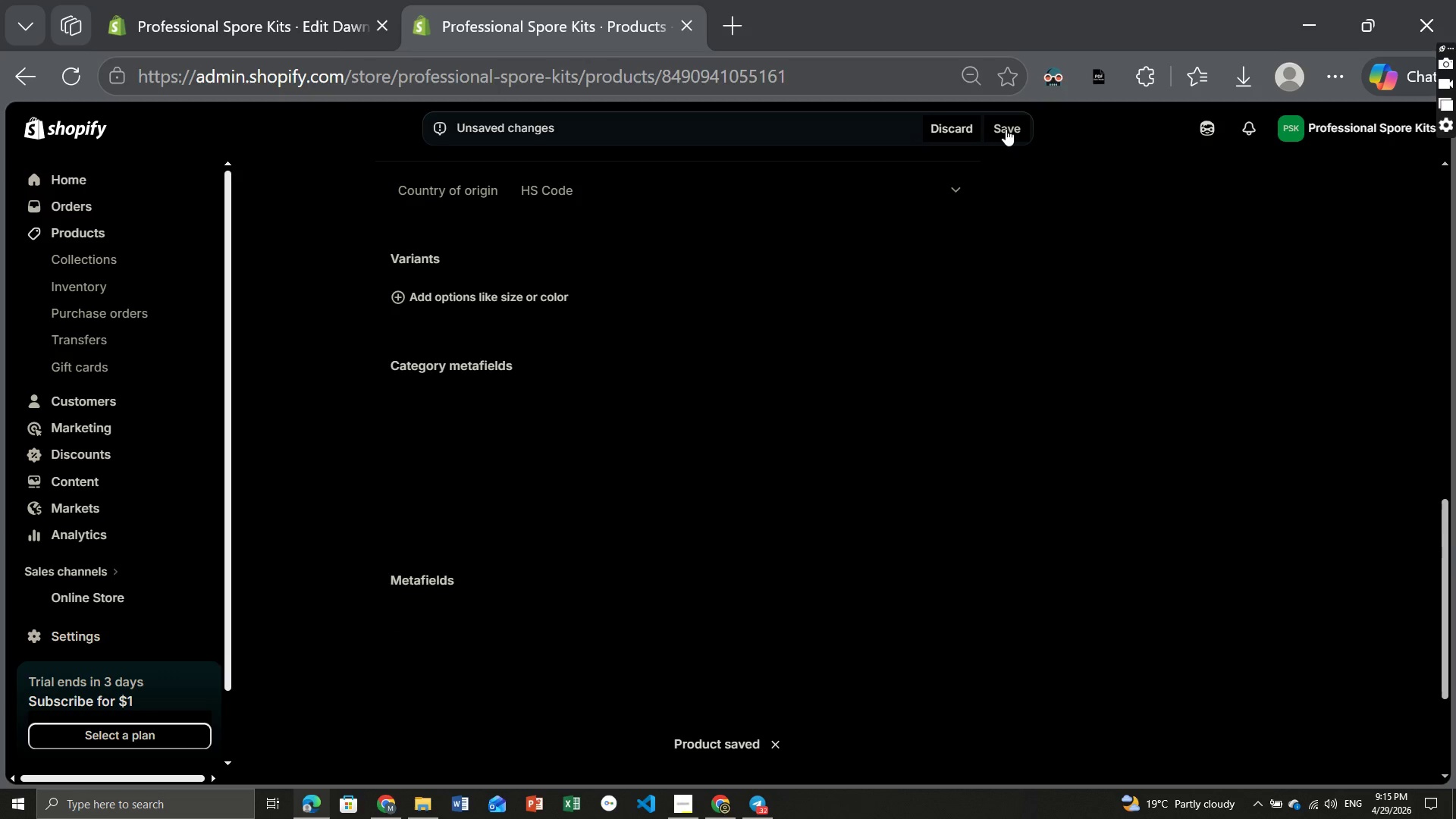 
wait(11.03)
 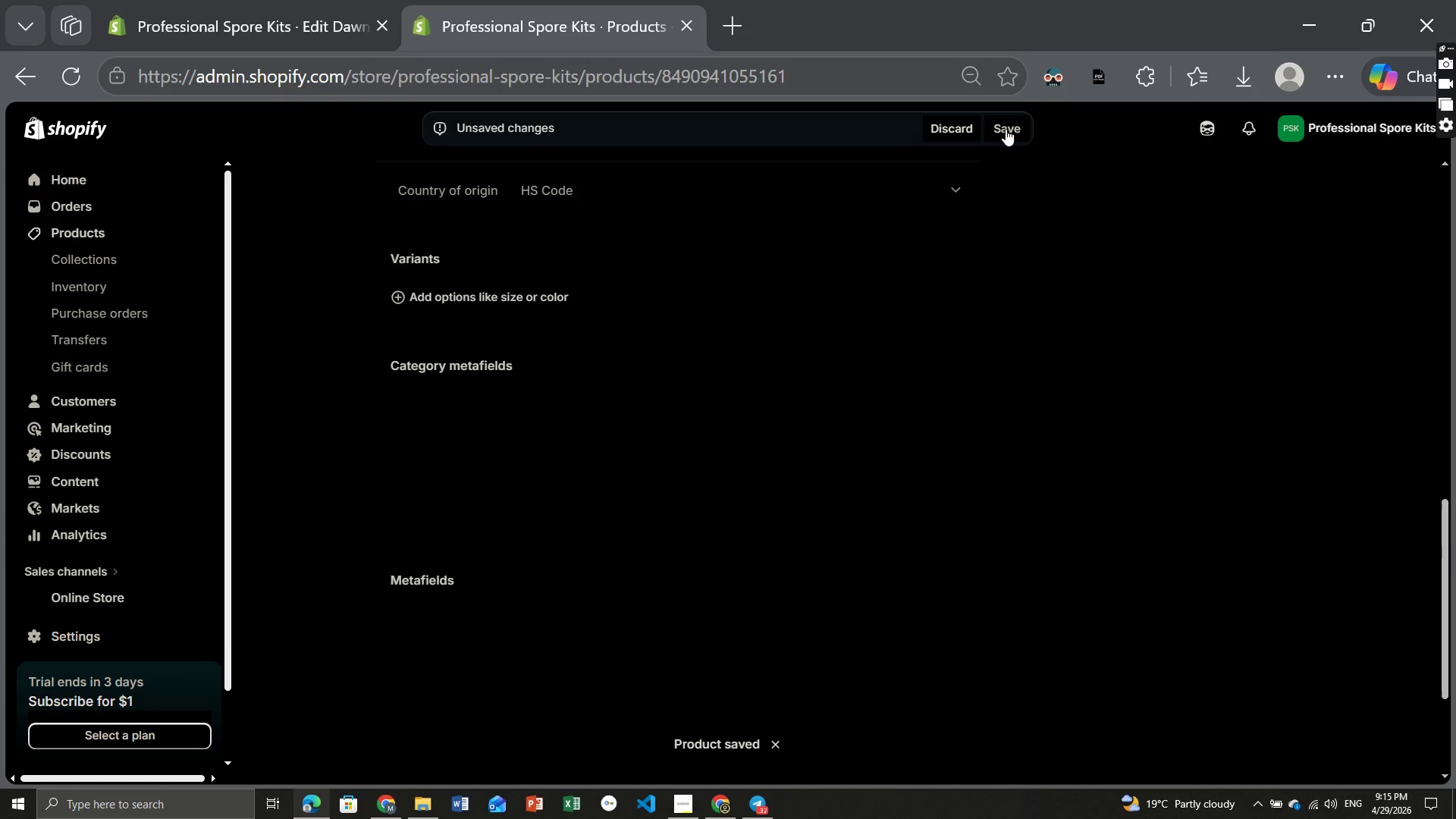 
left_click([92, 229])
 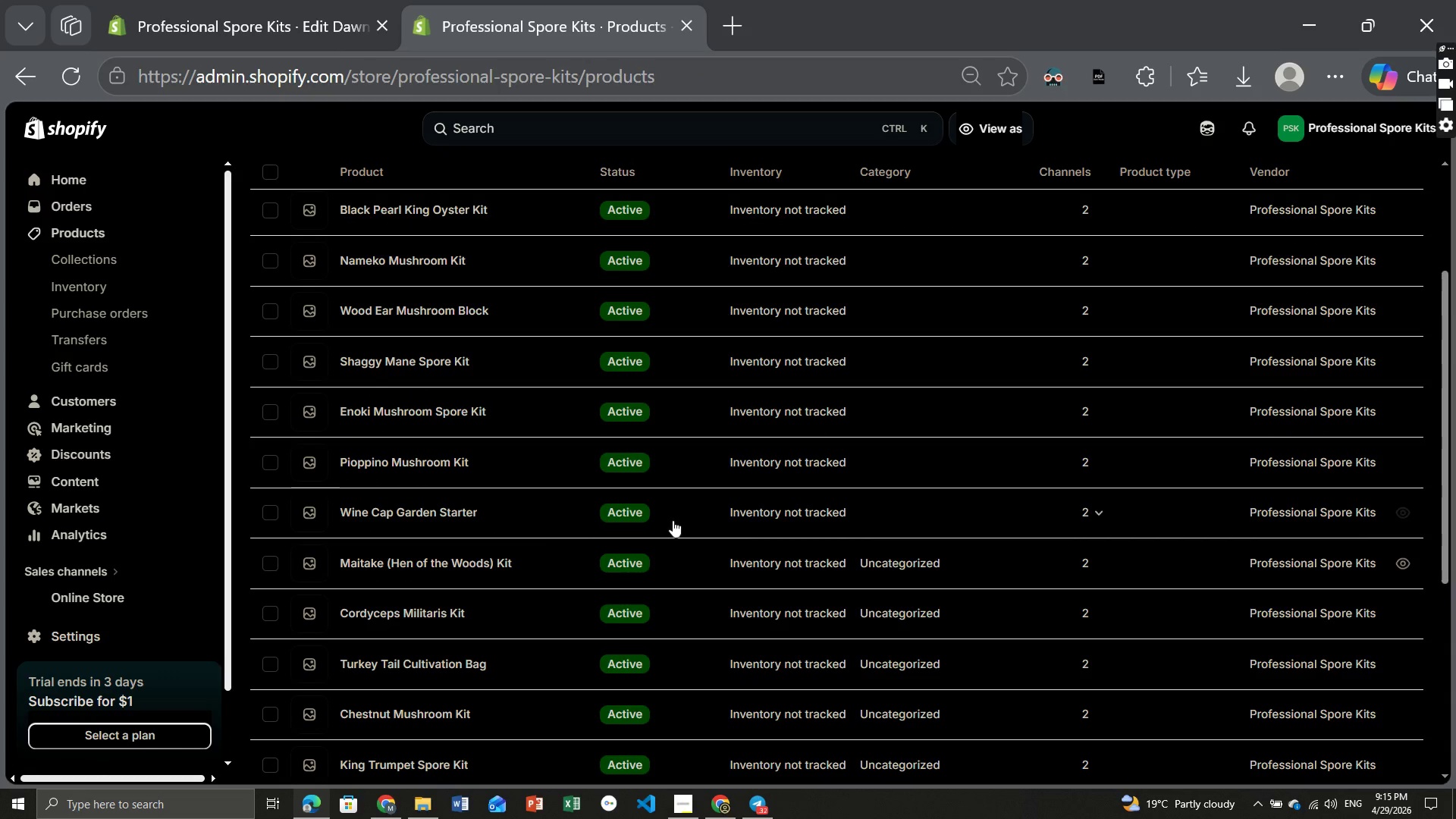 
wait(6.77)
 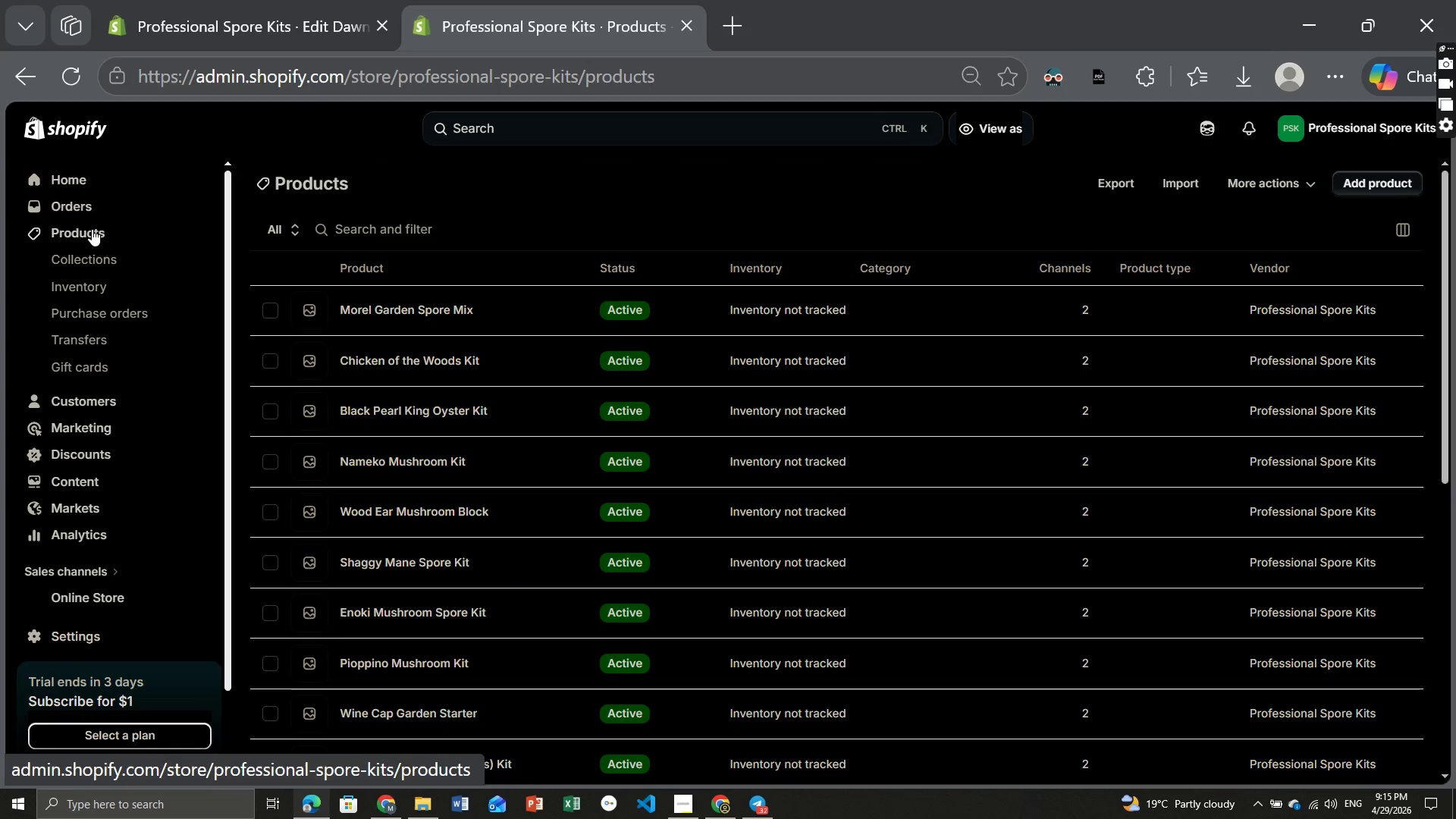 
left_click([441, 506])
 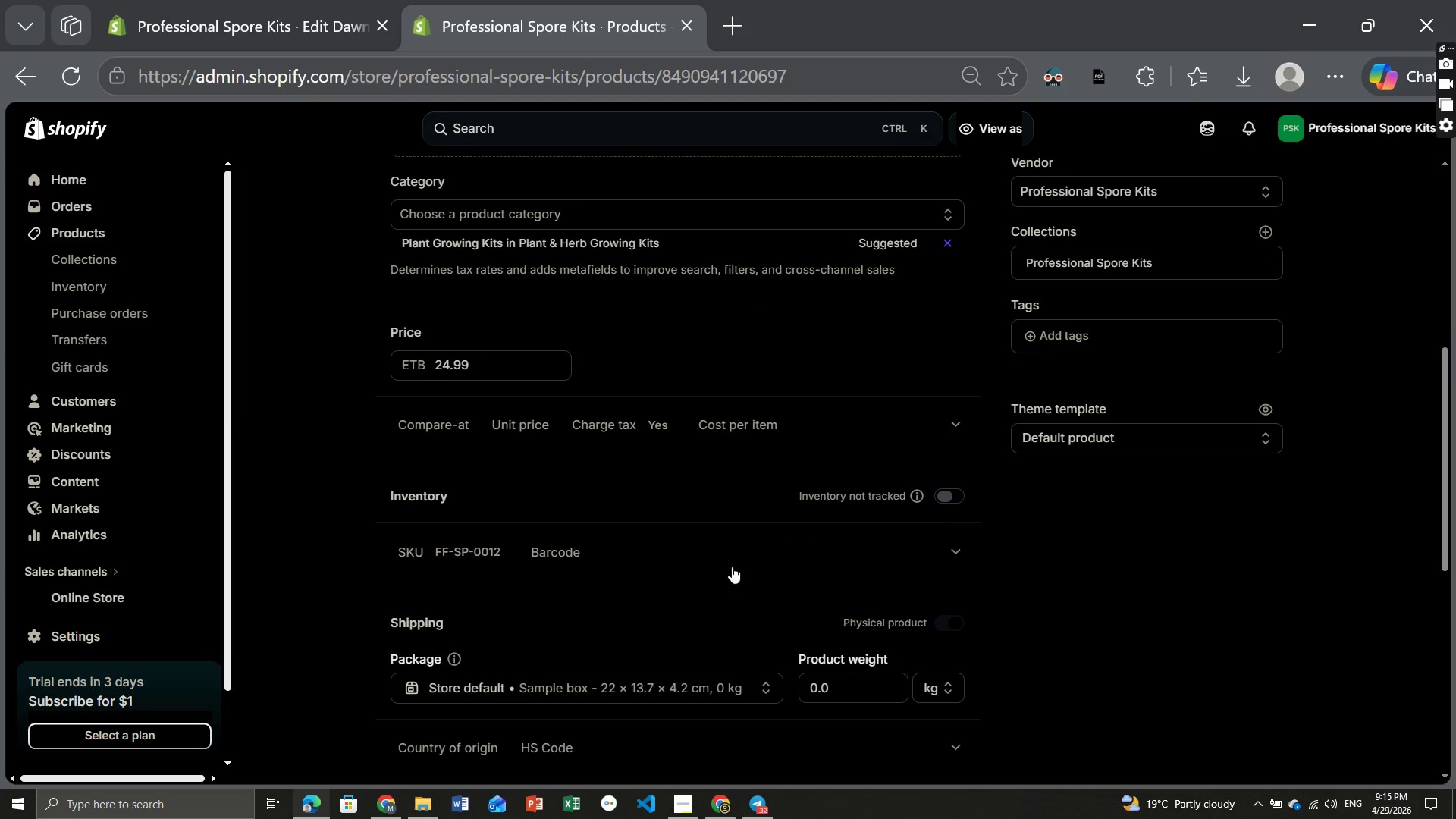 
wait(13.86)
 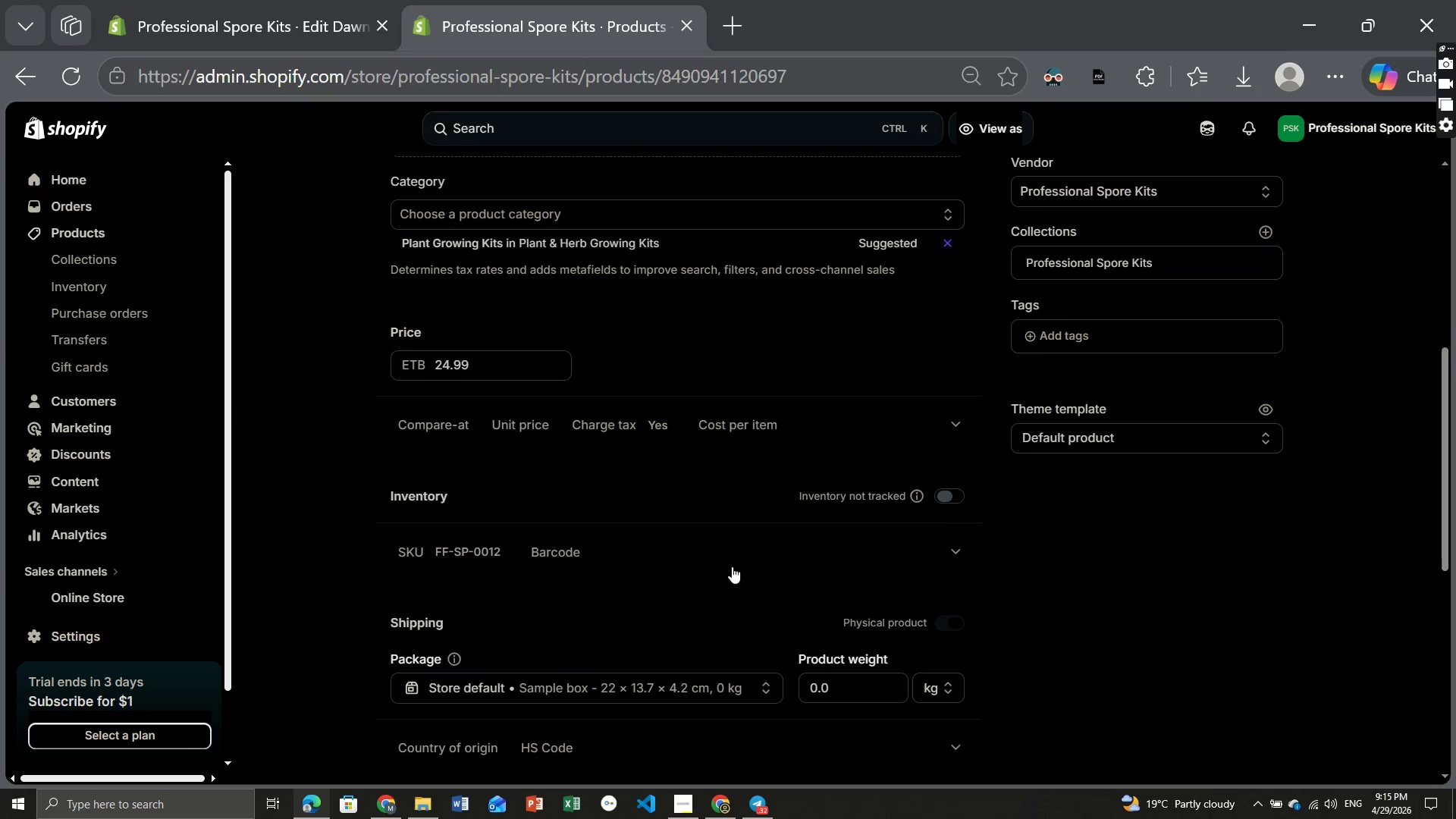 
left_click([645, 522])
 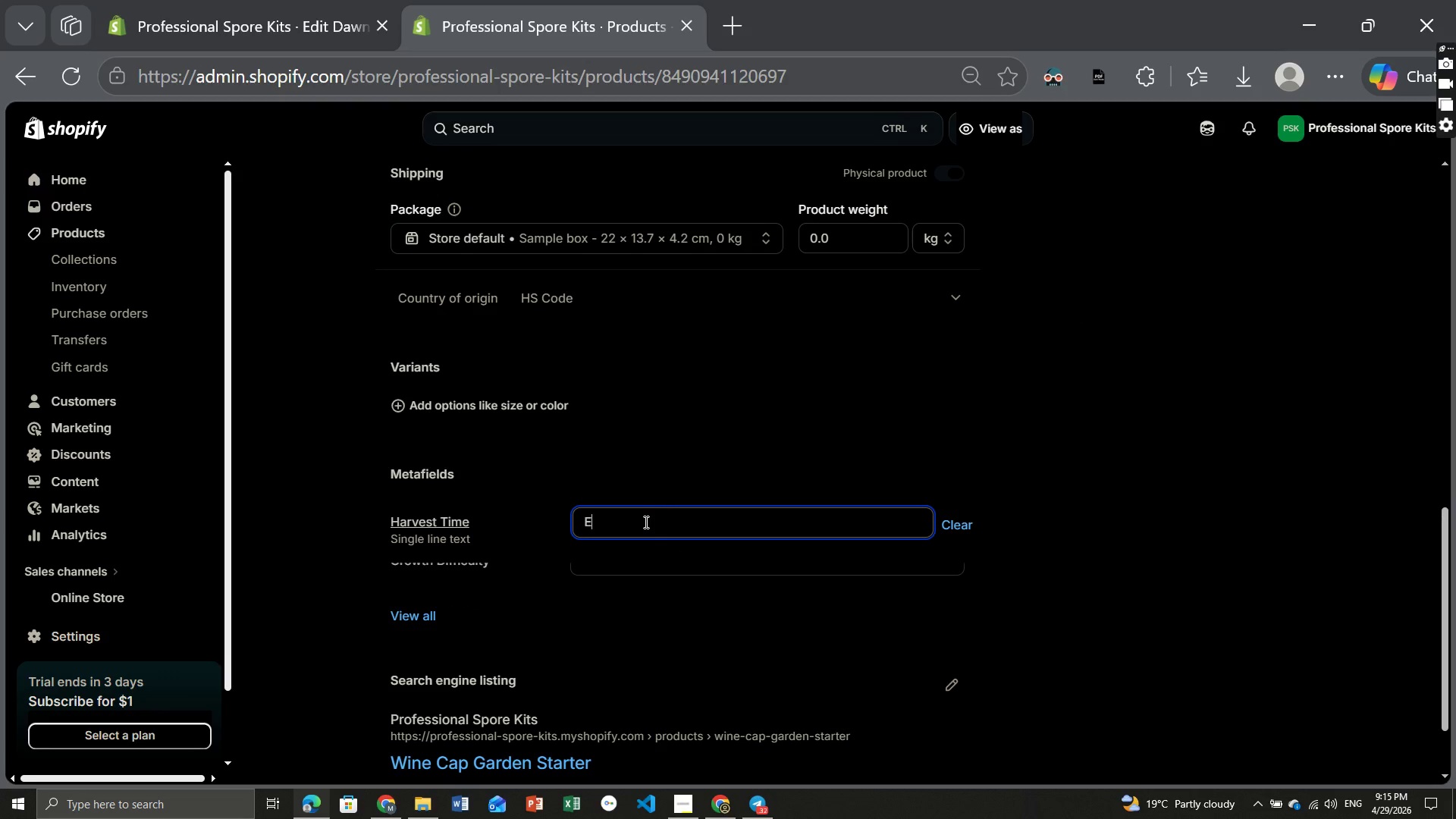 
type(Easy)
 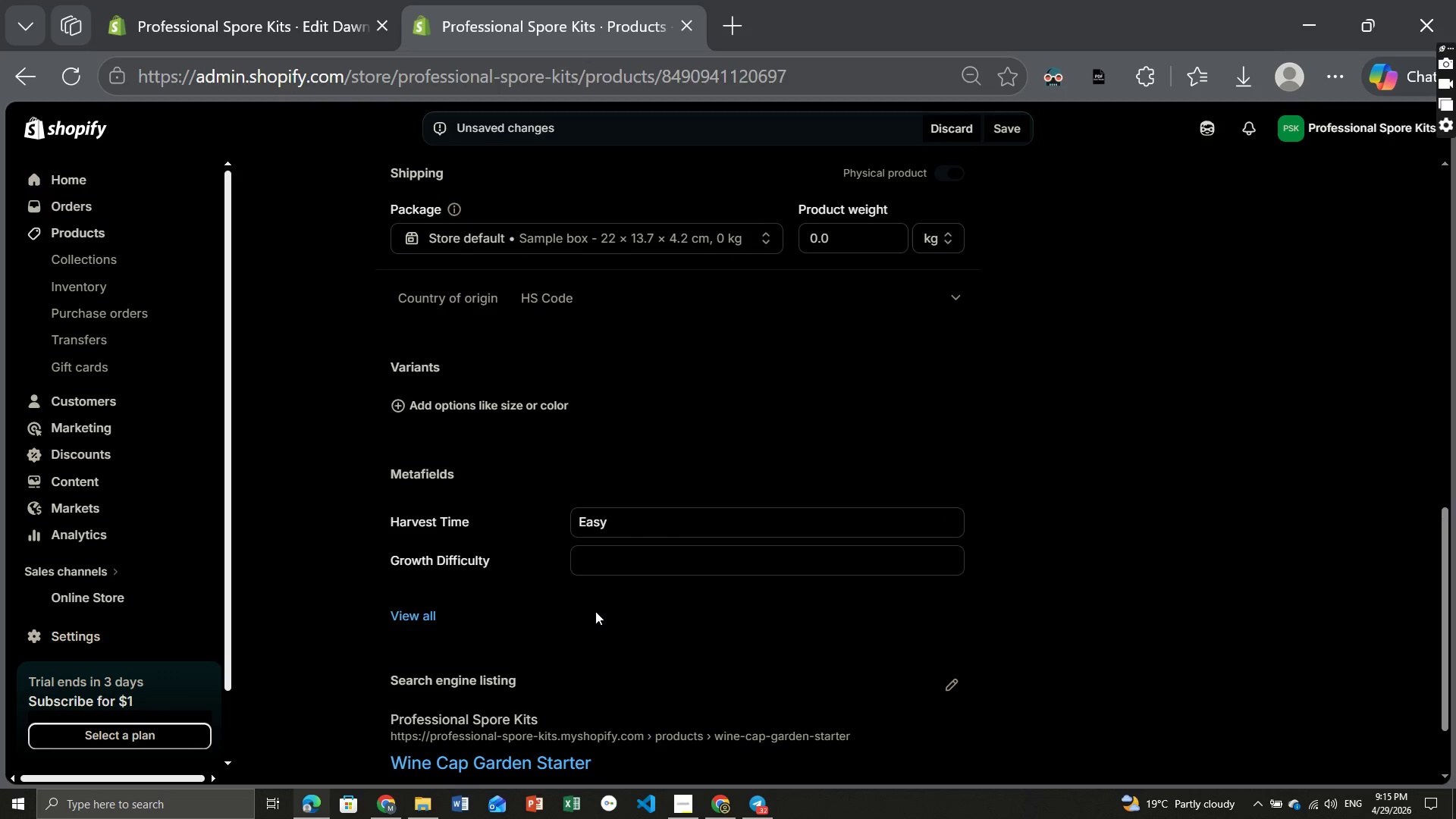 
left_click([595, 611])
 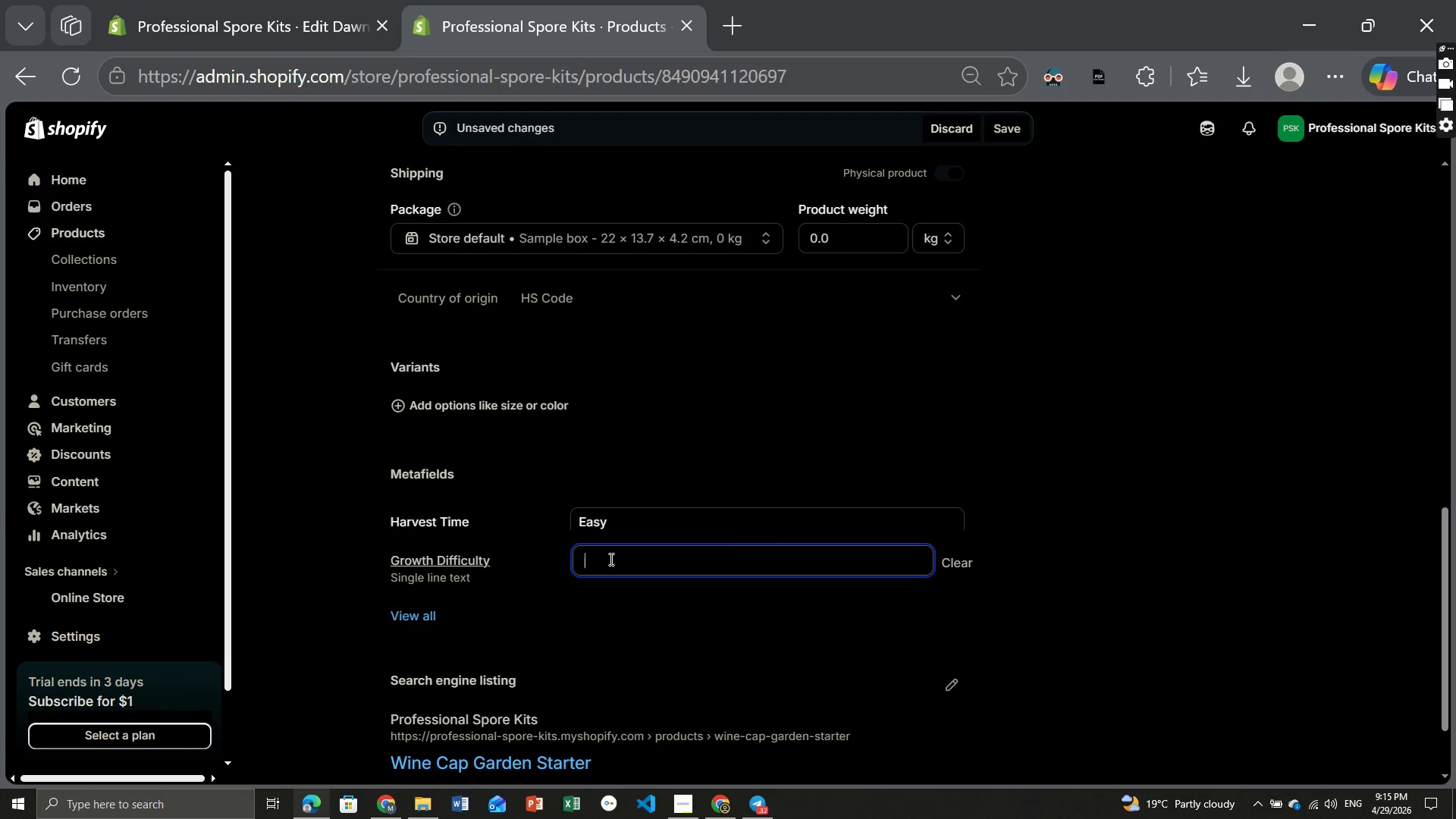 
left_click([610, 559])
 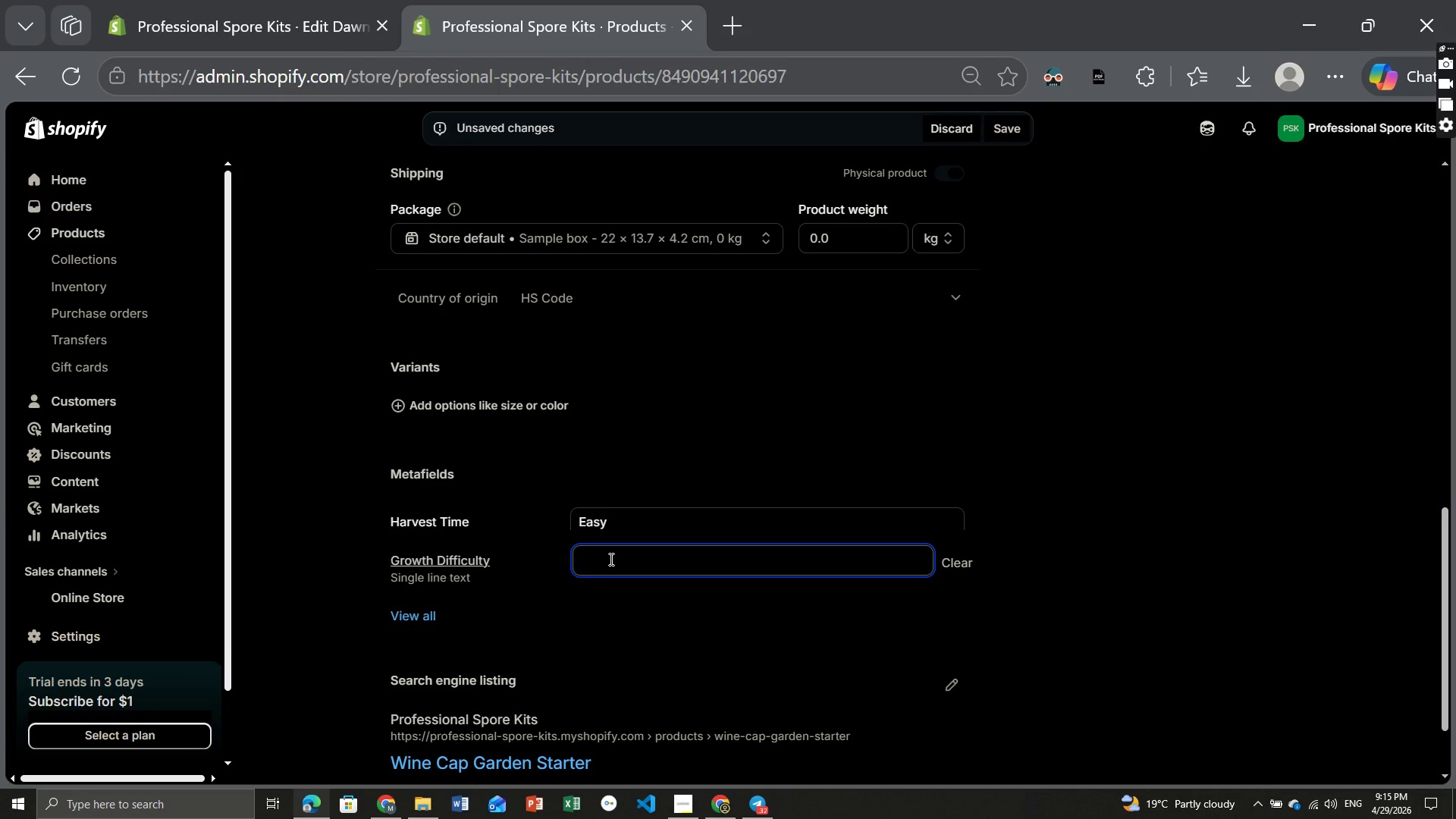 
type(12)
 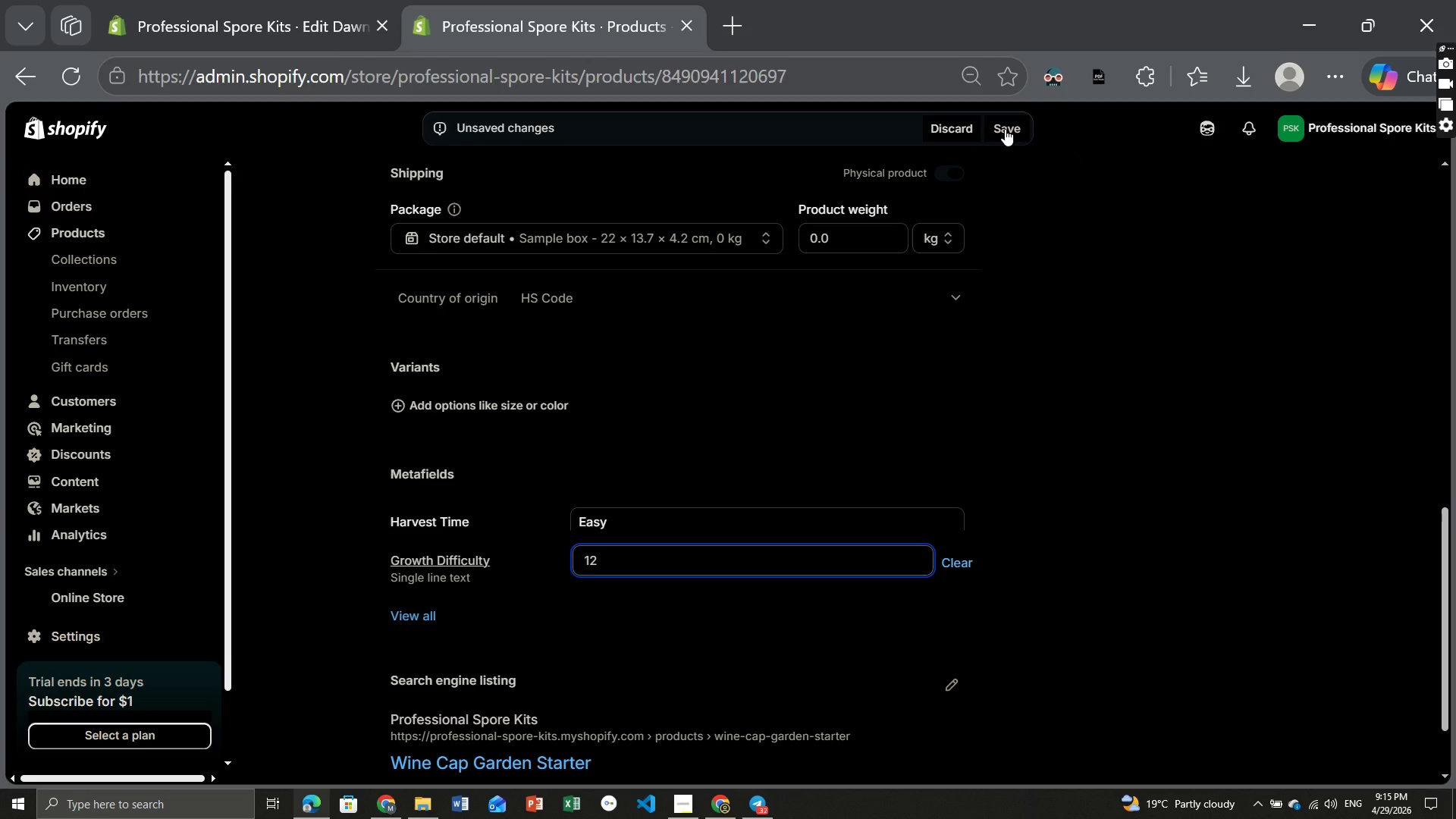 
left_click([1005, 129])
 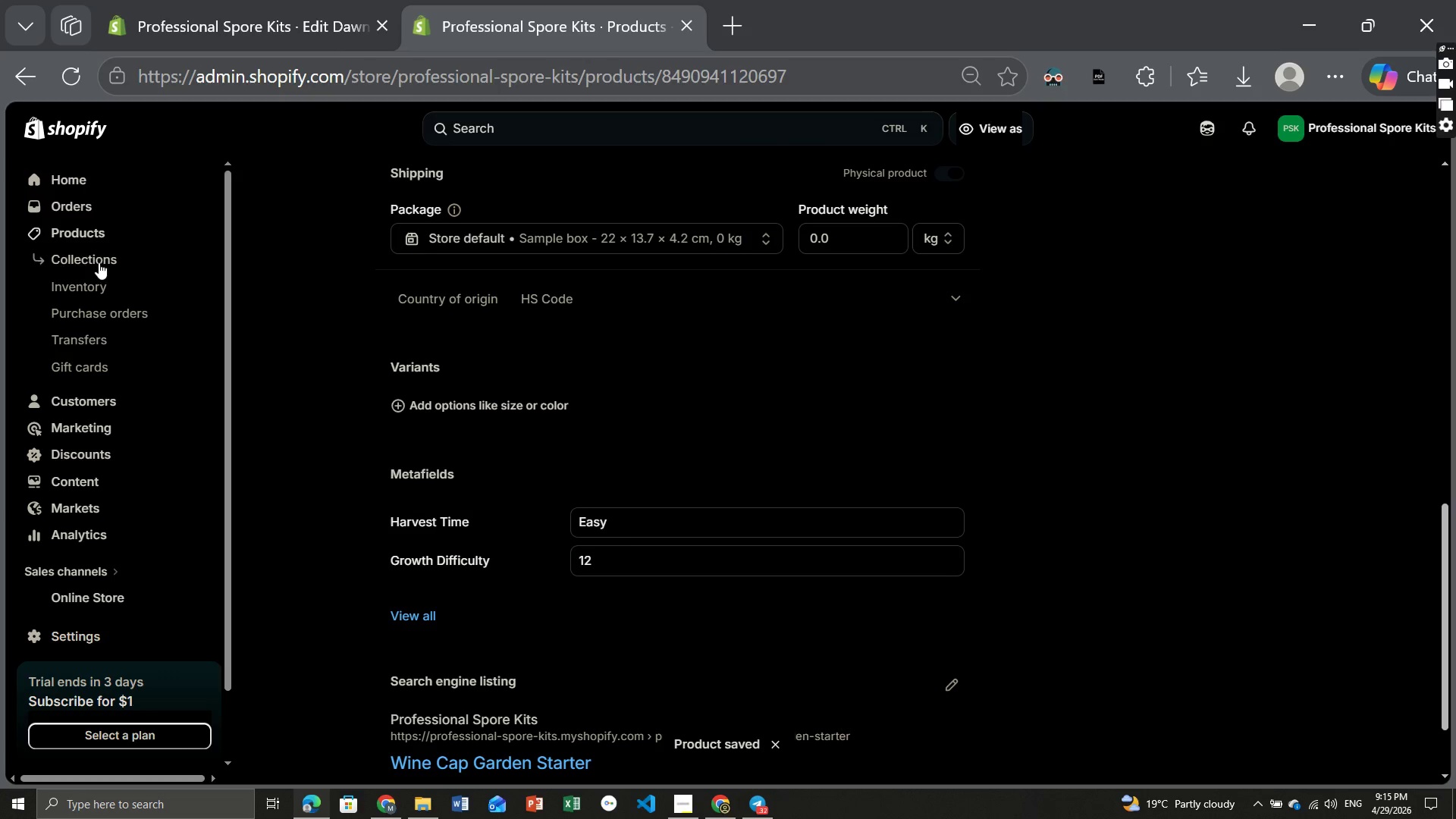 
wait(14.72)
 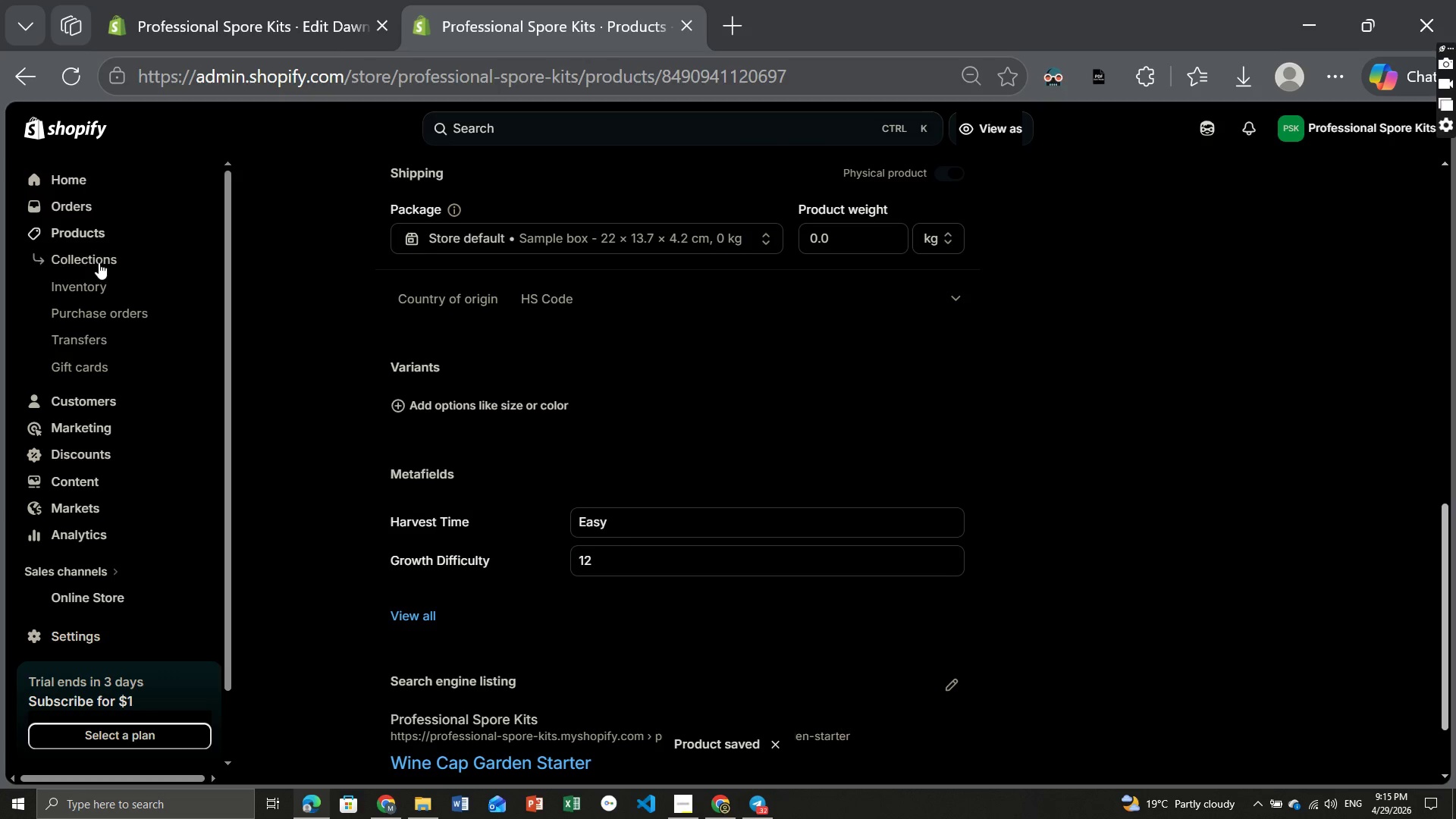 
left_click([99, 236])
 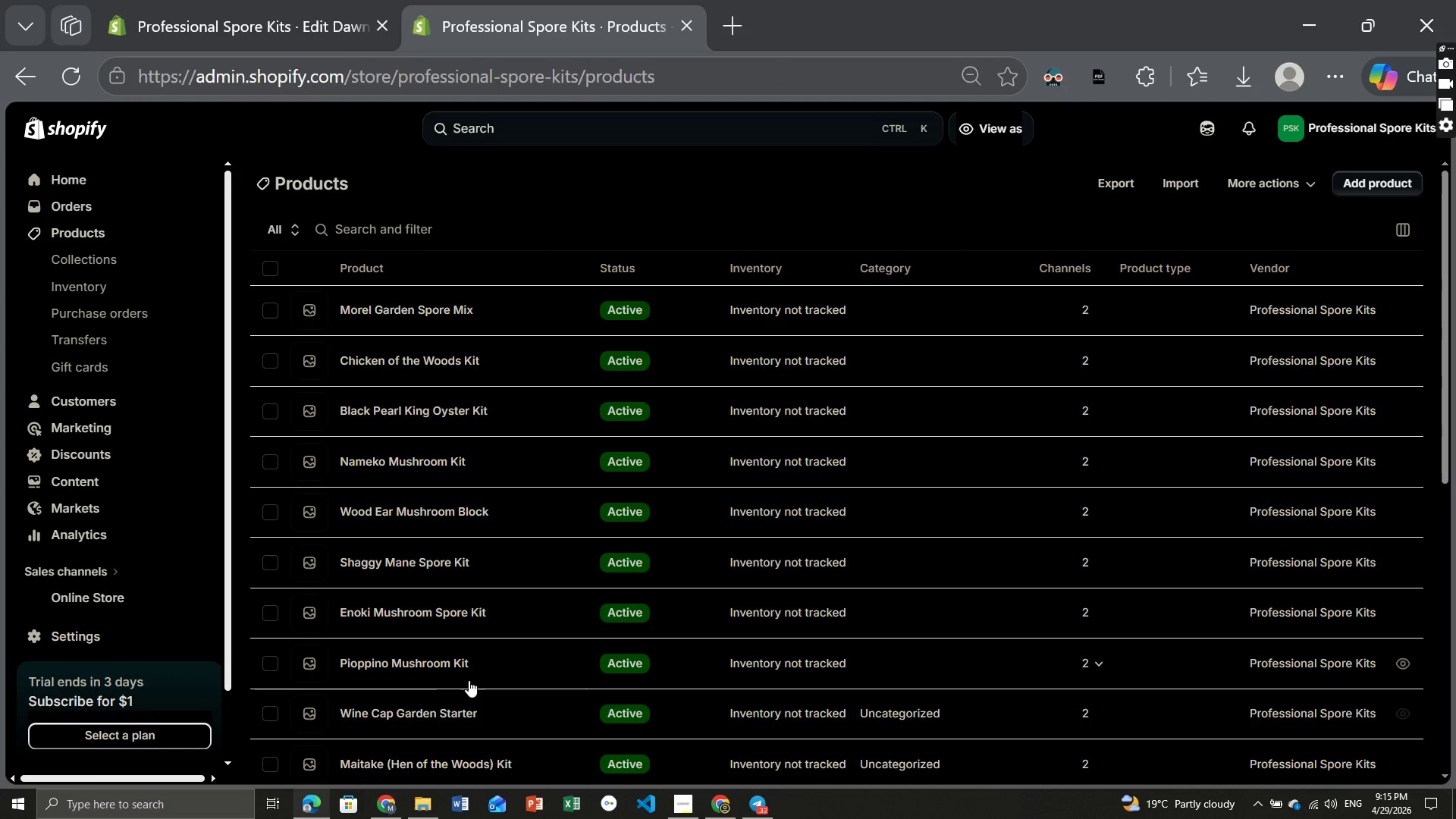 
wait(5.52)
 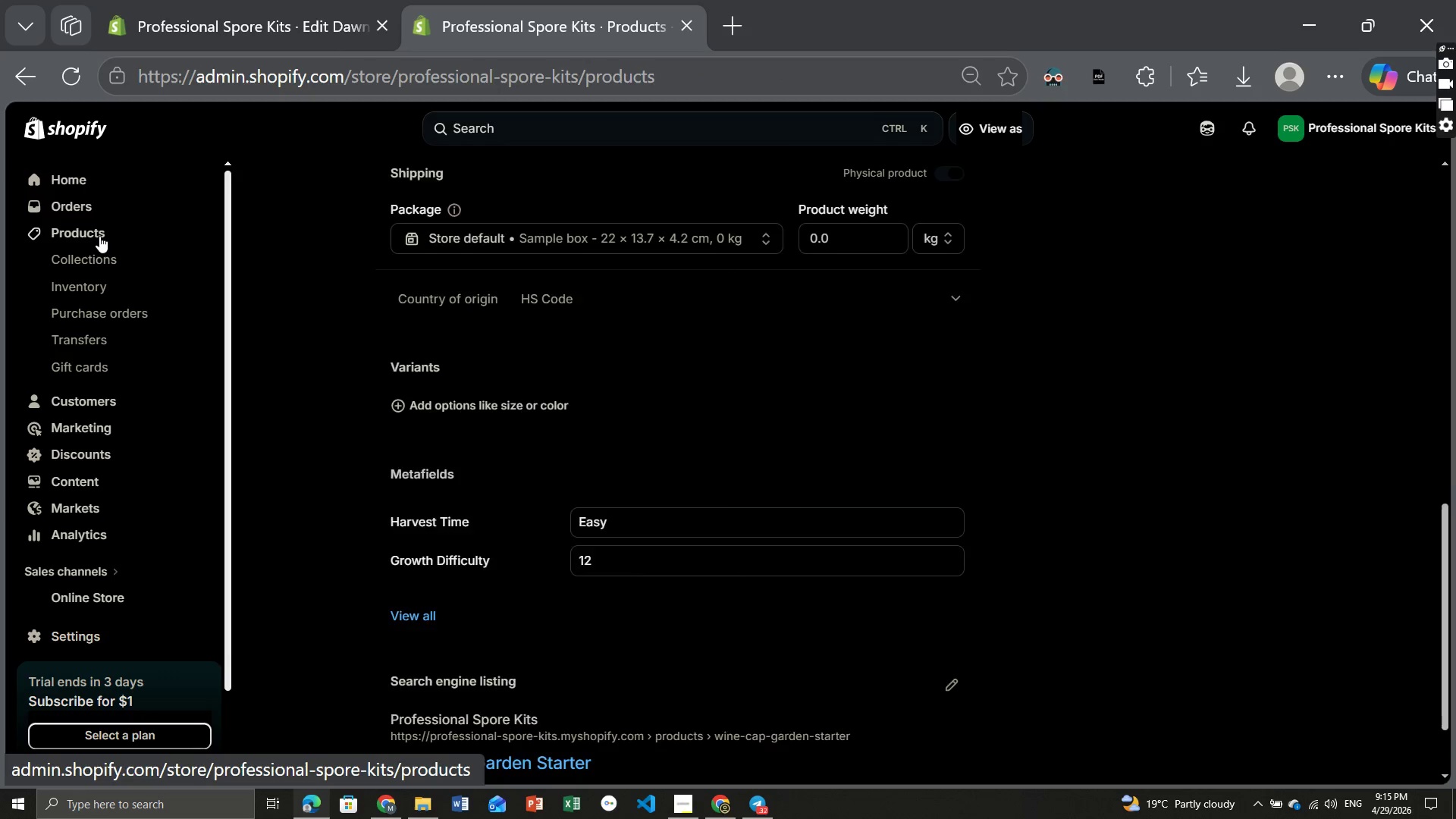 
left_click([442, 662])
 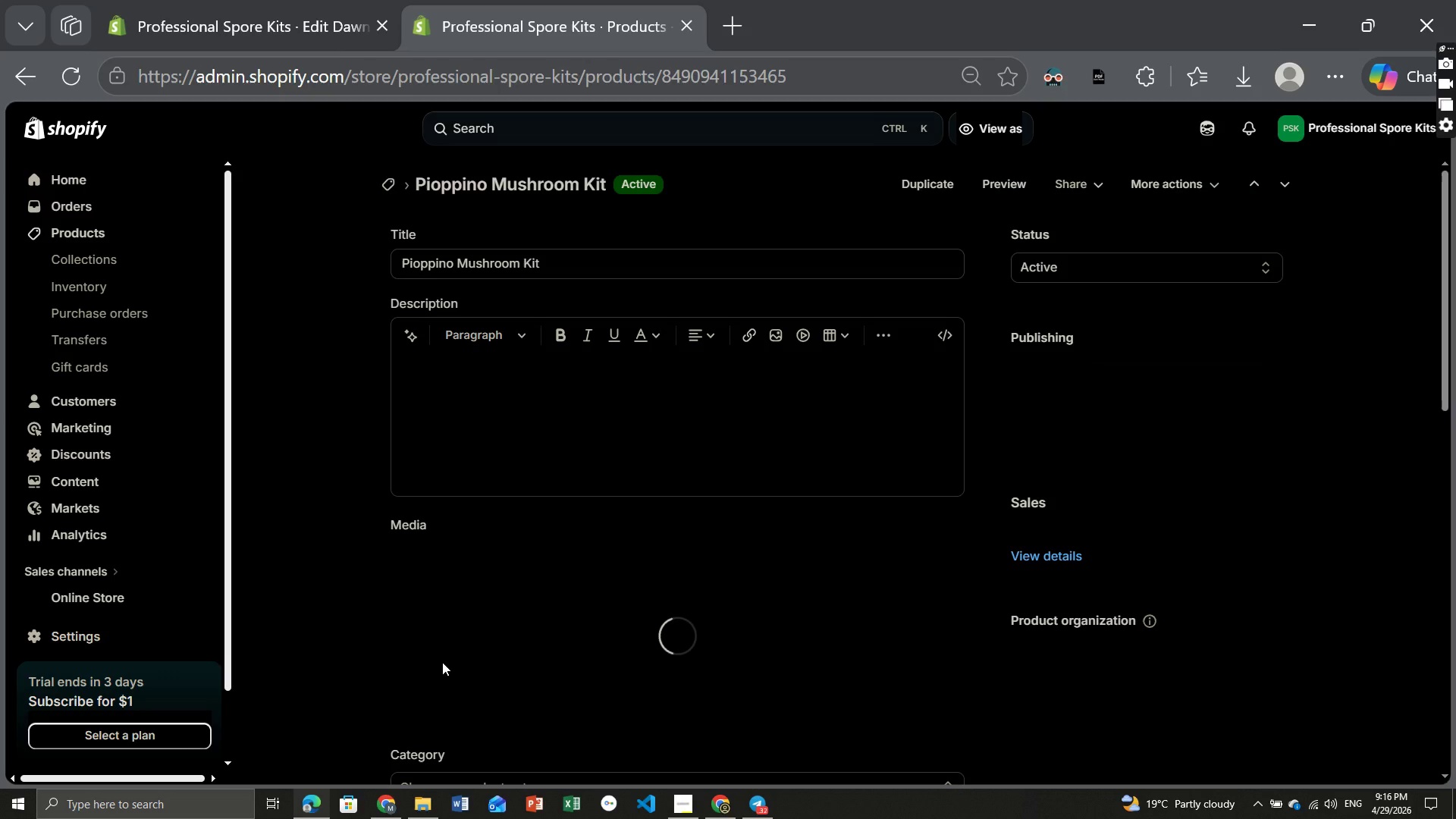 
wait(9.62)
 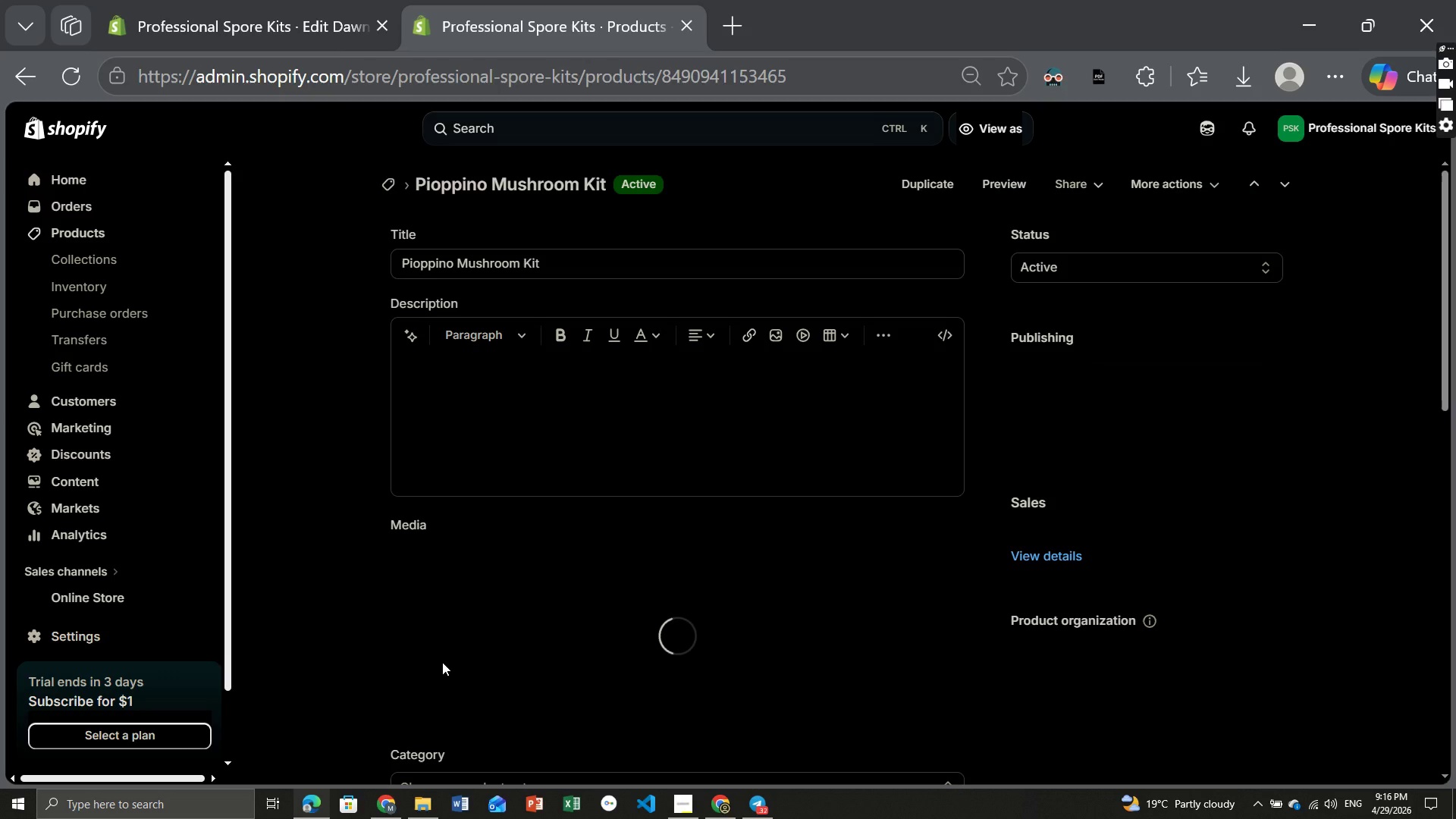 
left_click([613, 430])
 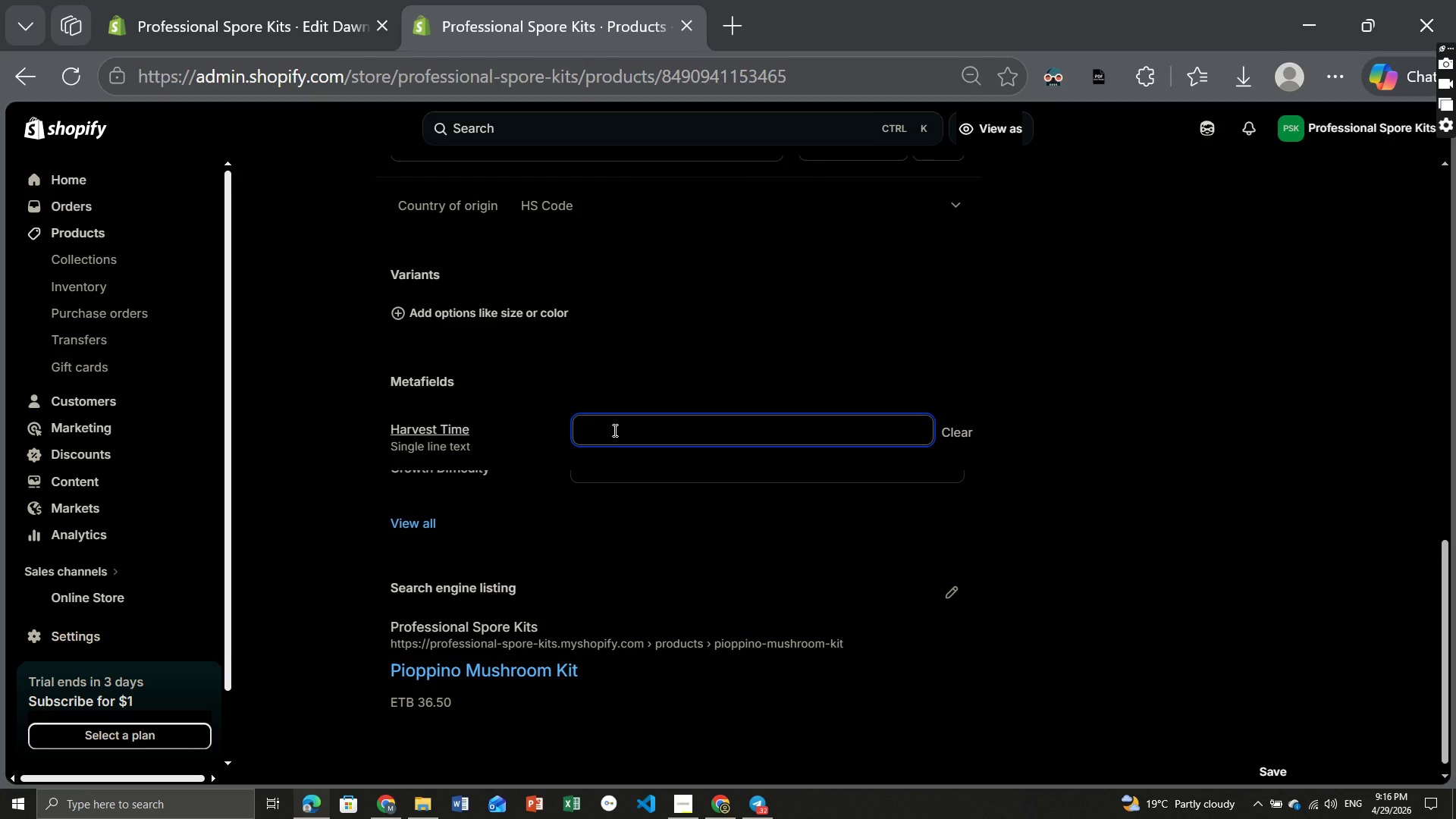 
type(Intermediate)
 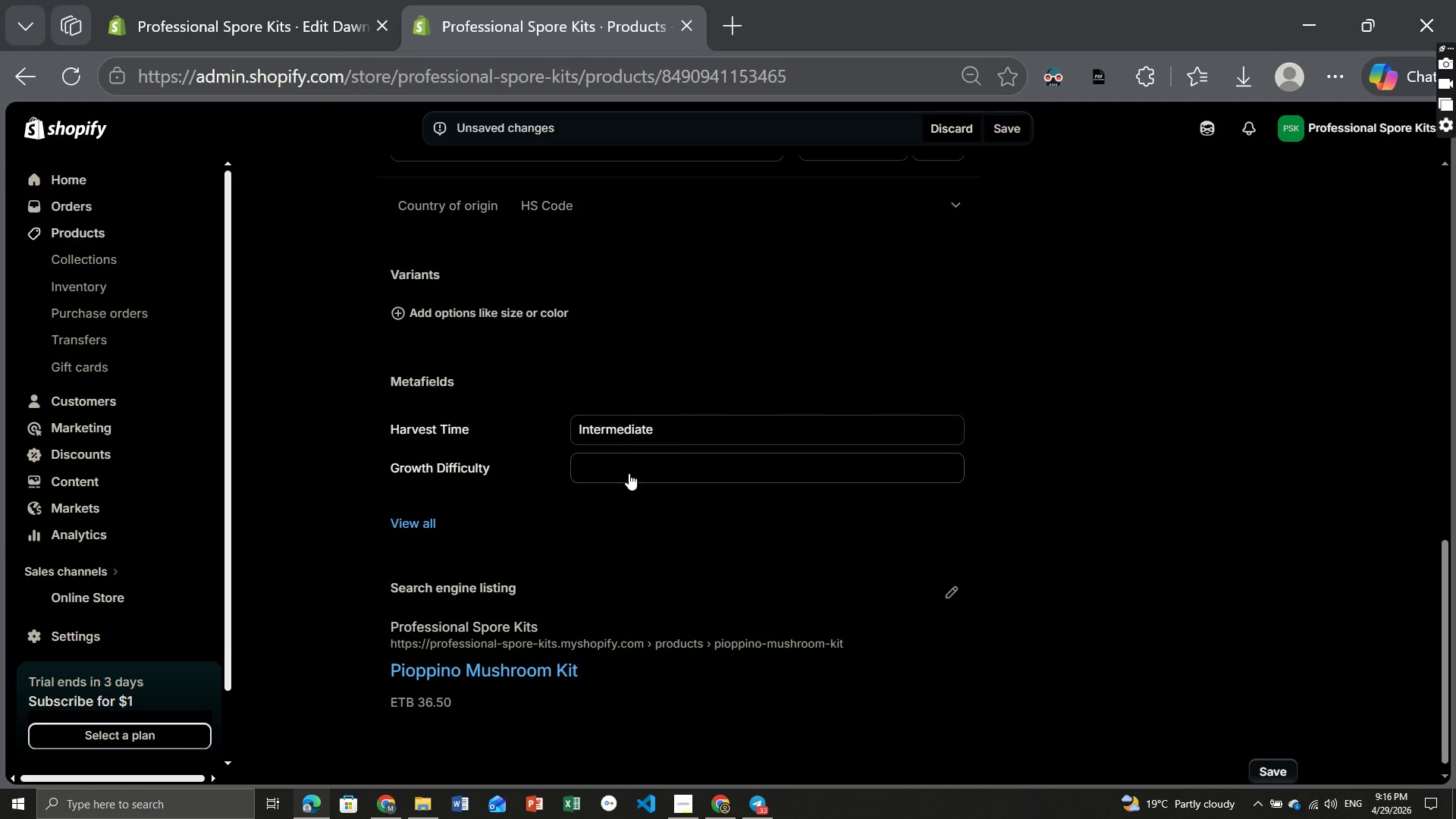 
left_click([629, 473])
 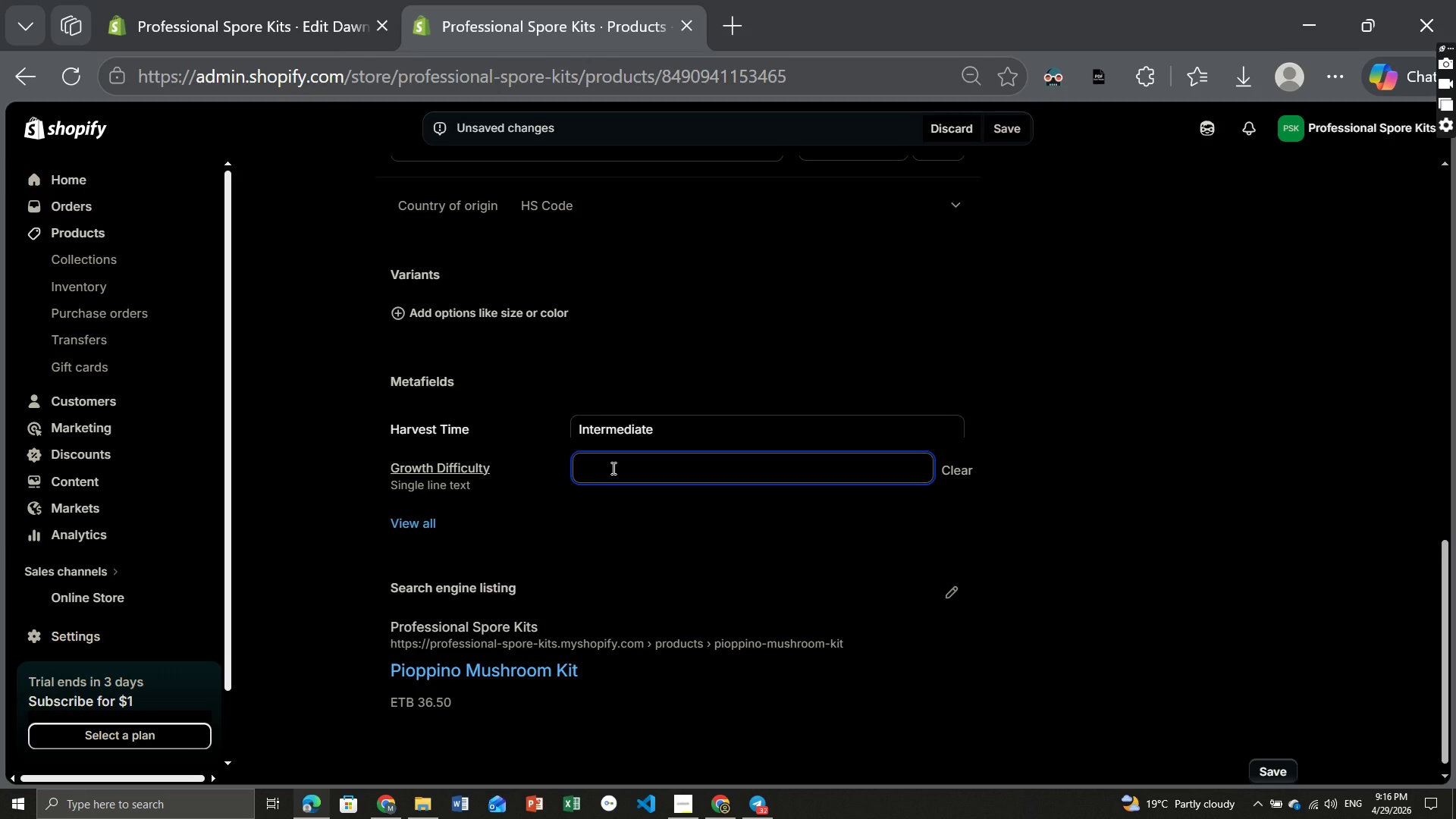 
key(6)
 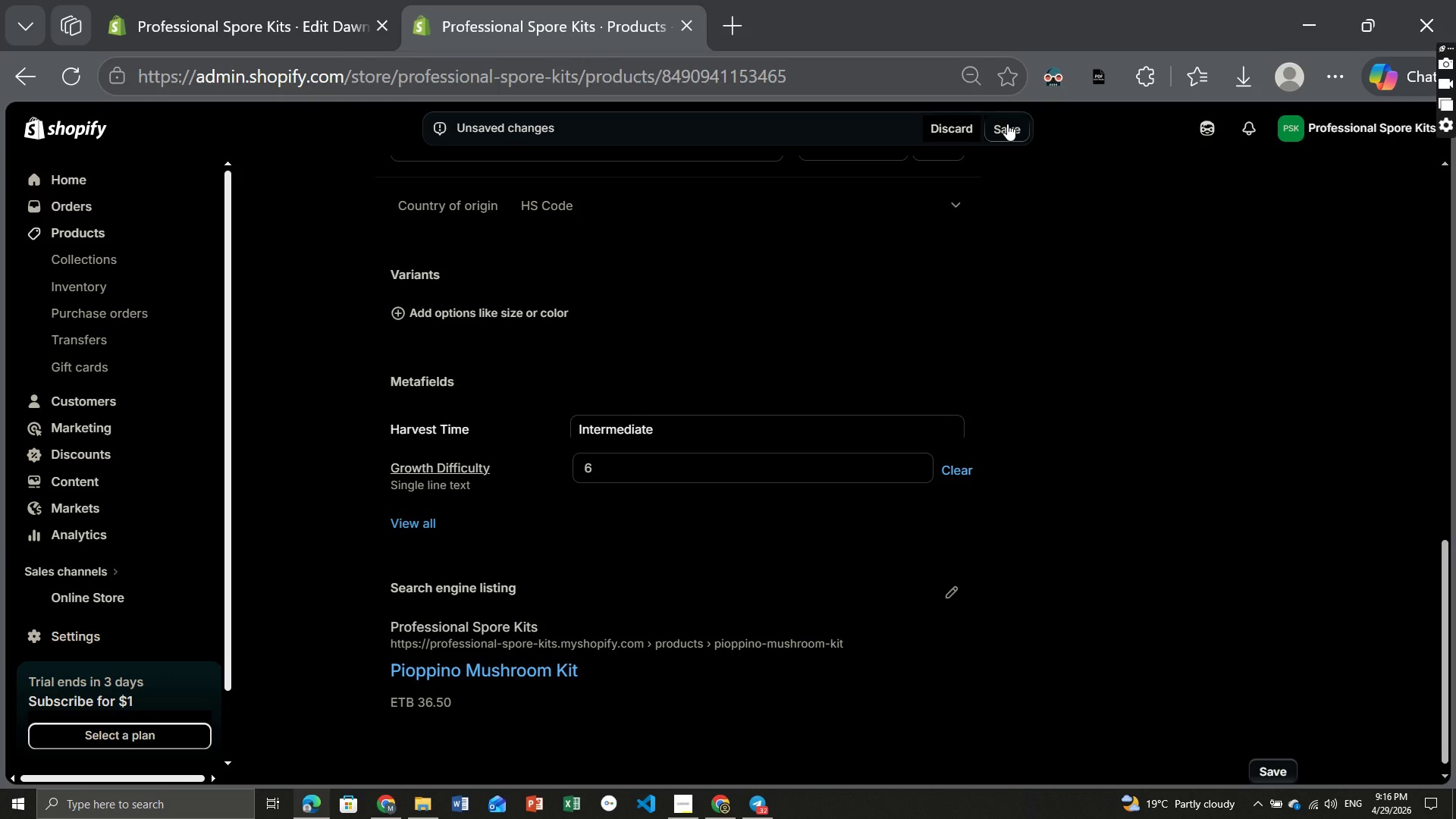 
left_click([1007, 124])
 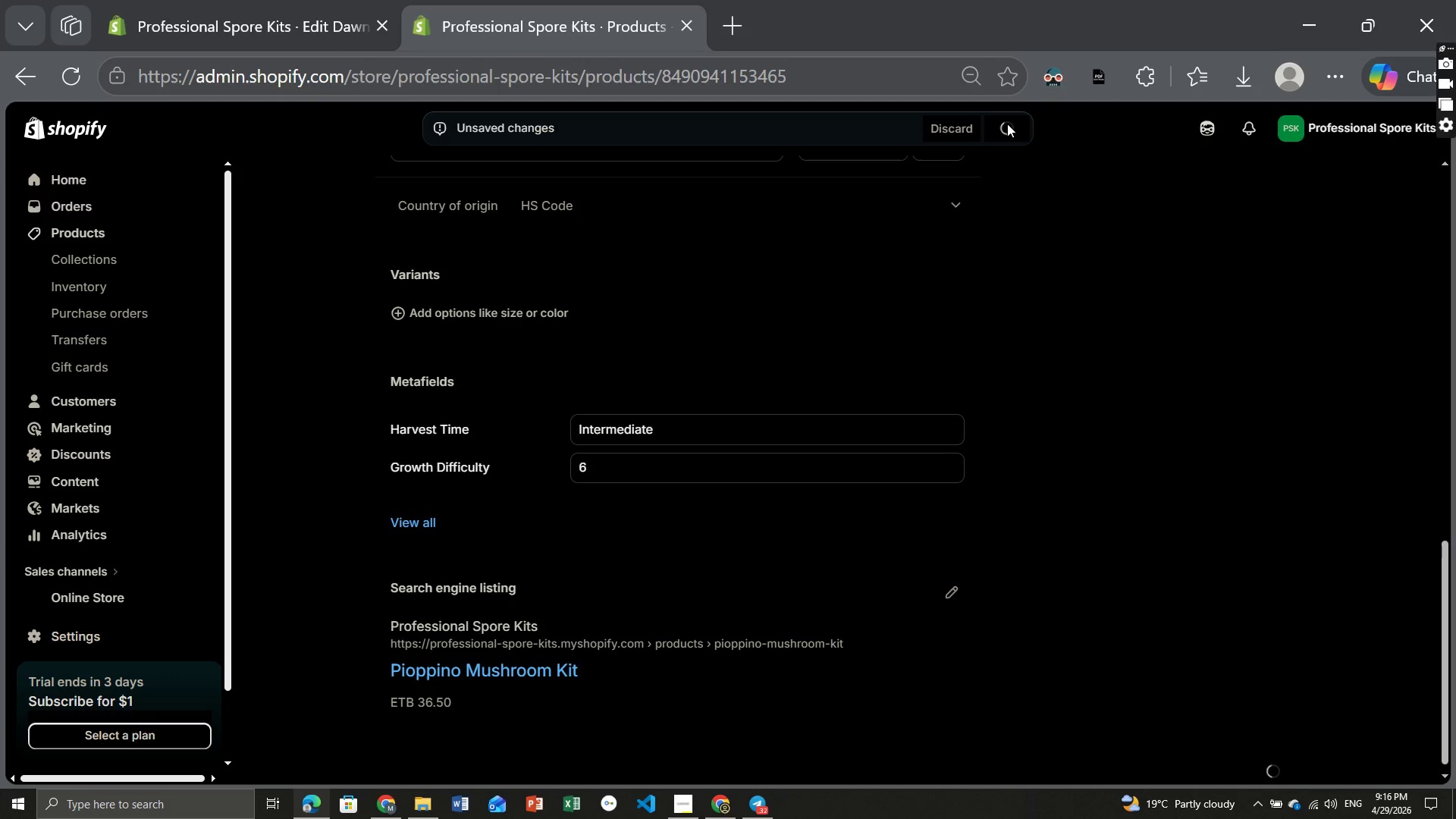 
wait(9.88)
 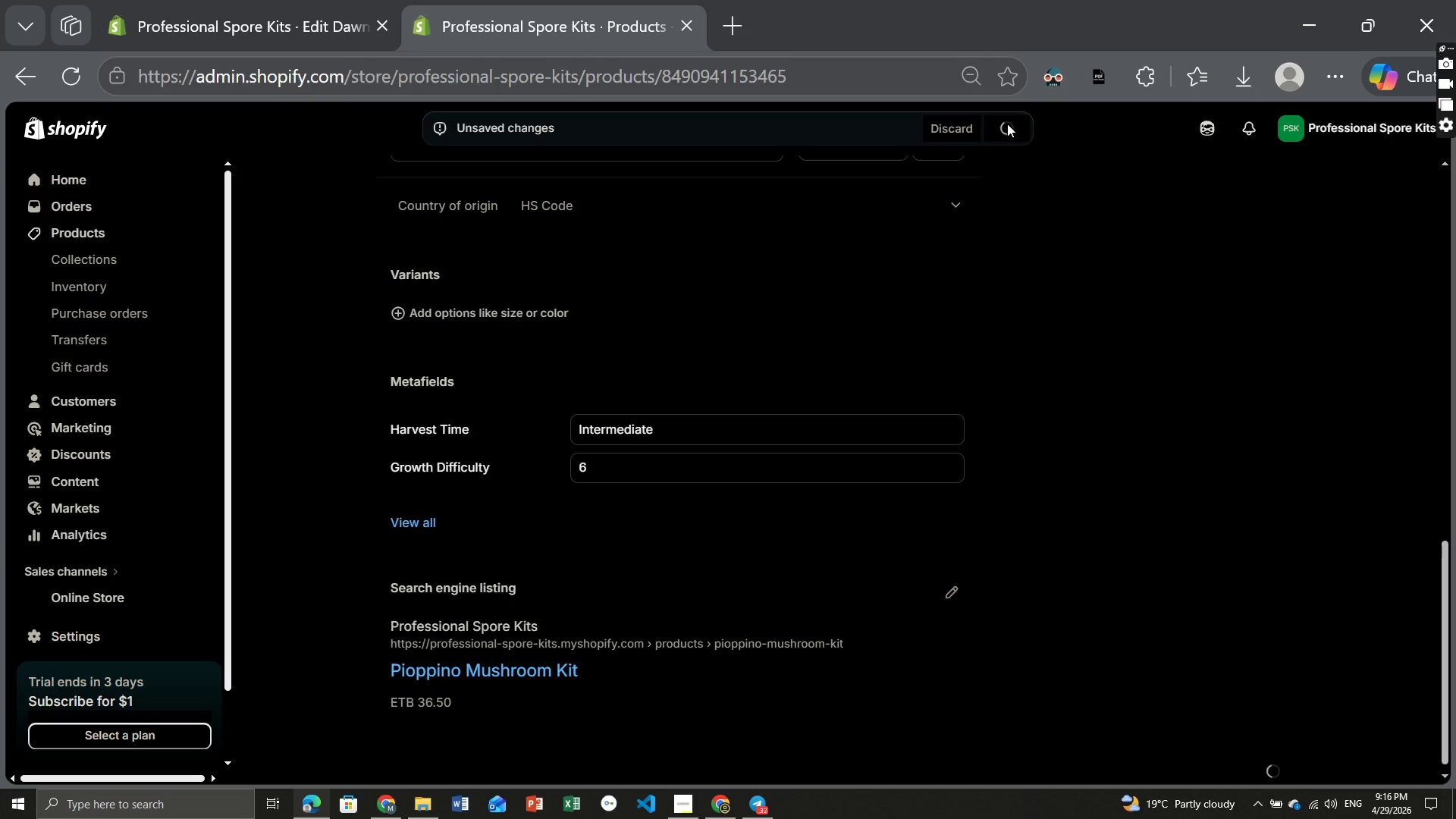 
left_click([87, 229])
 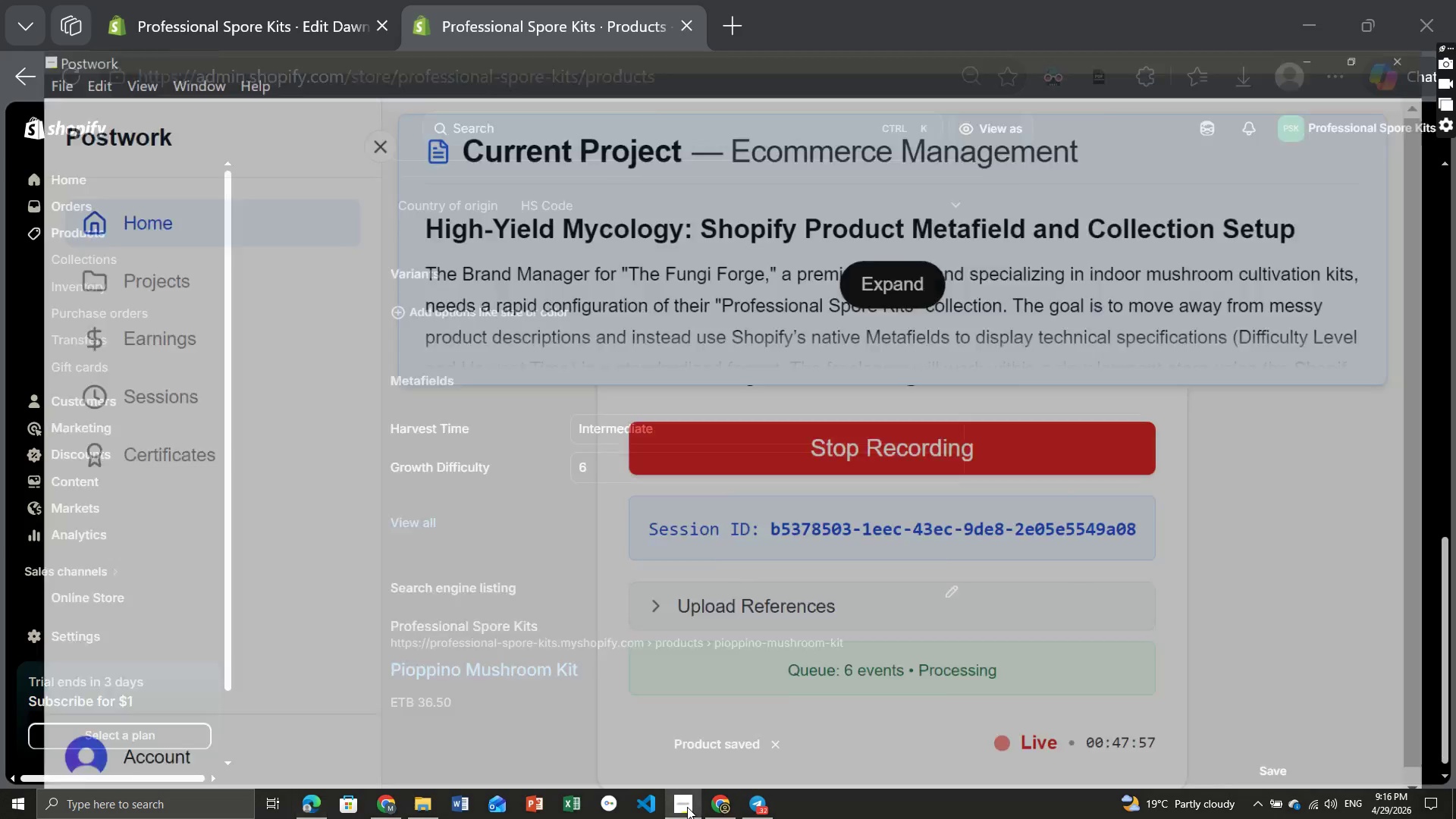 
left_click([687, 807])